 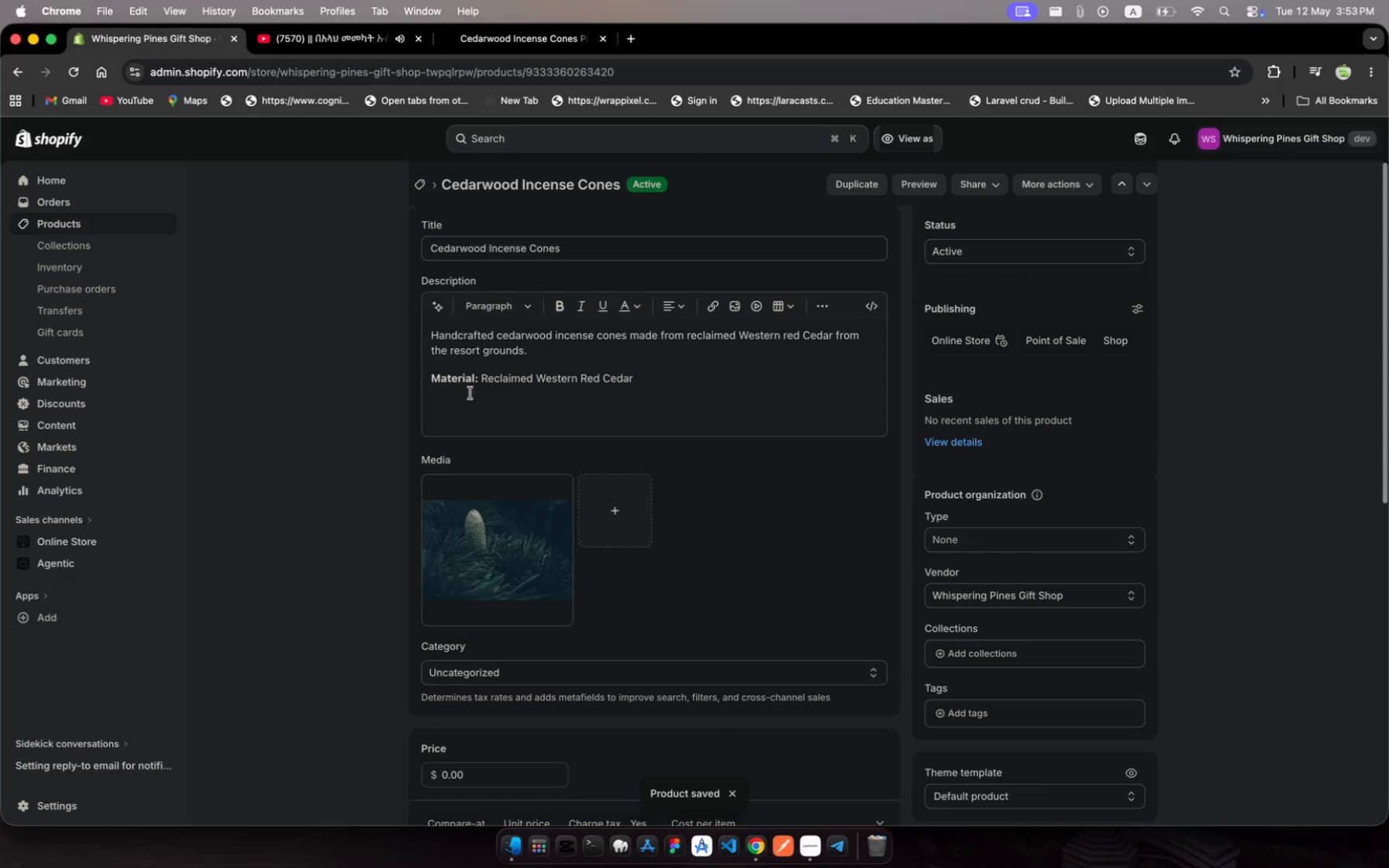 
left_click([112, 222])
 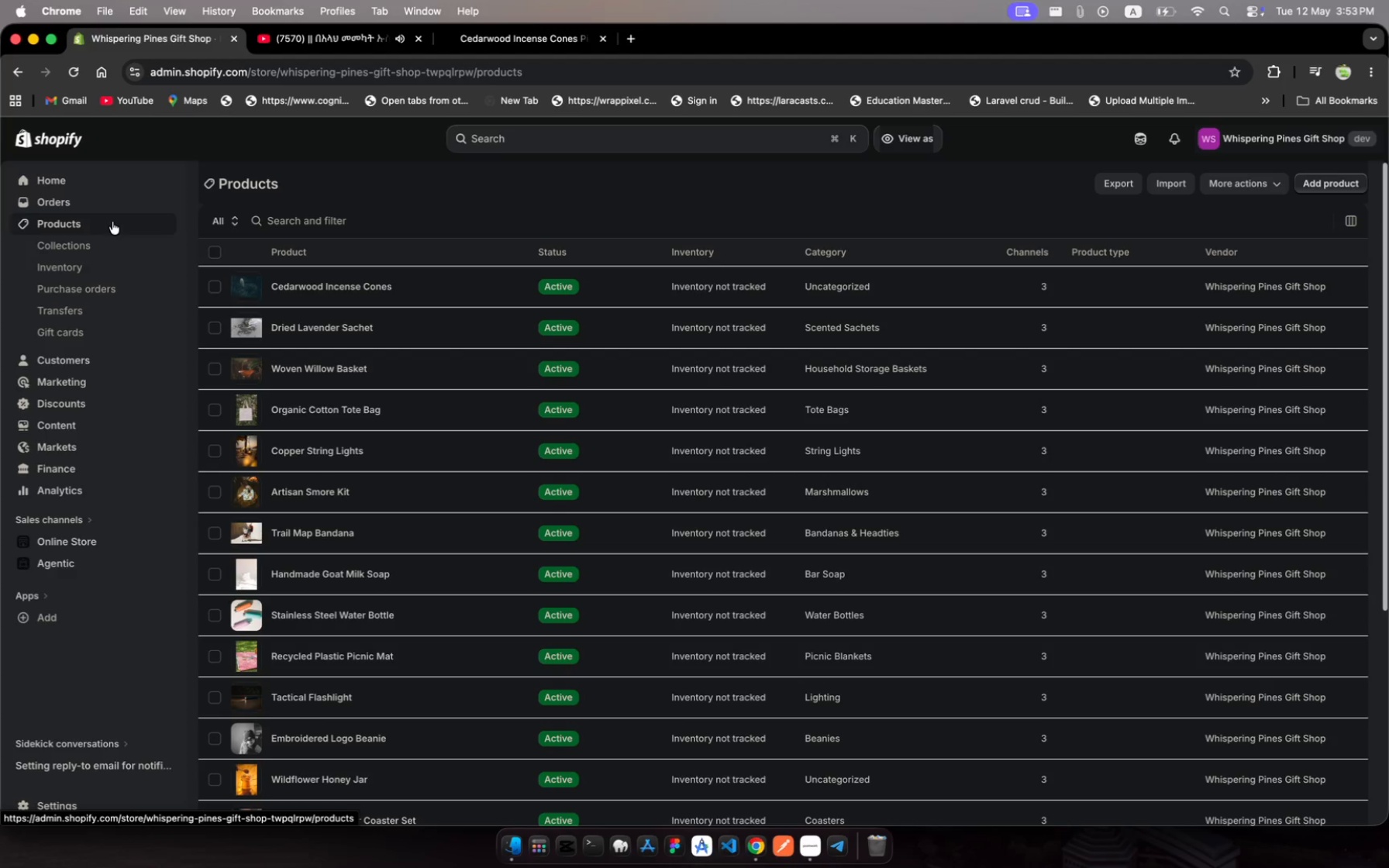 
wait(5.95)
 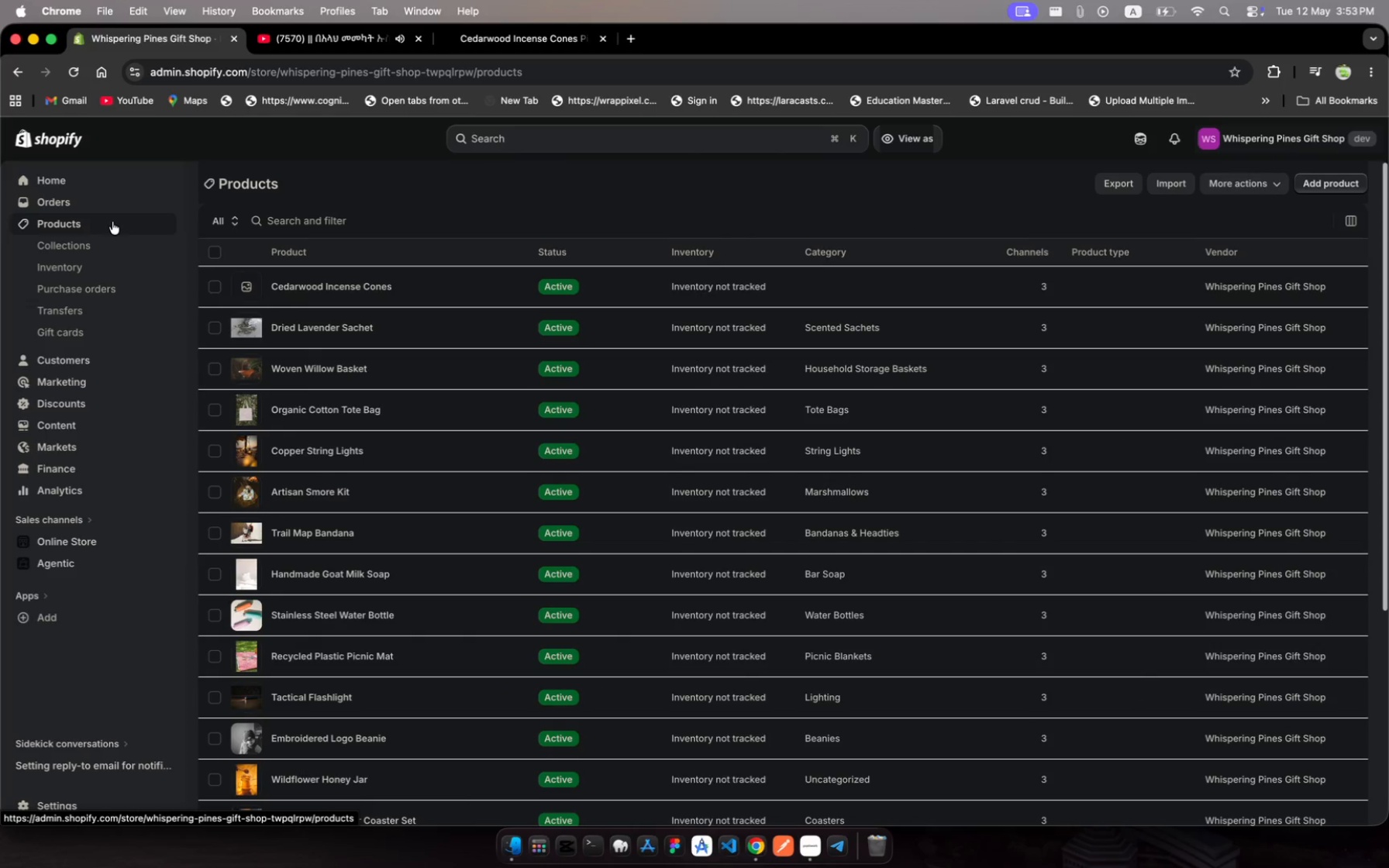 
scroll: coordinate [809, 546], scroll_direction: down, amount: 132.0
 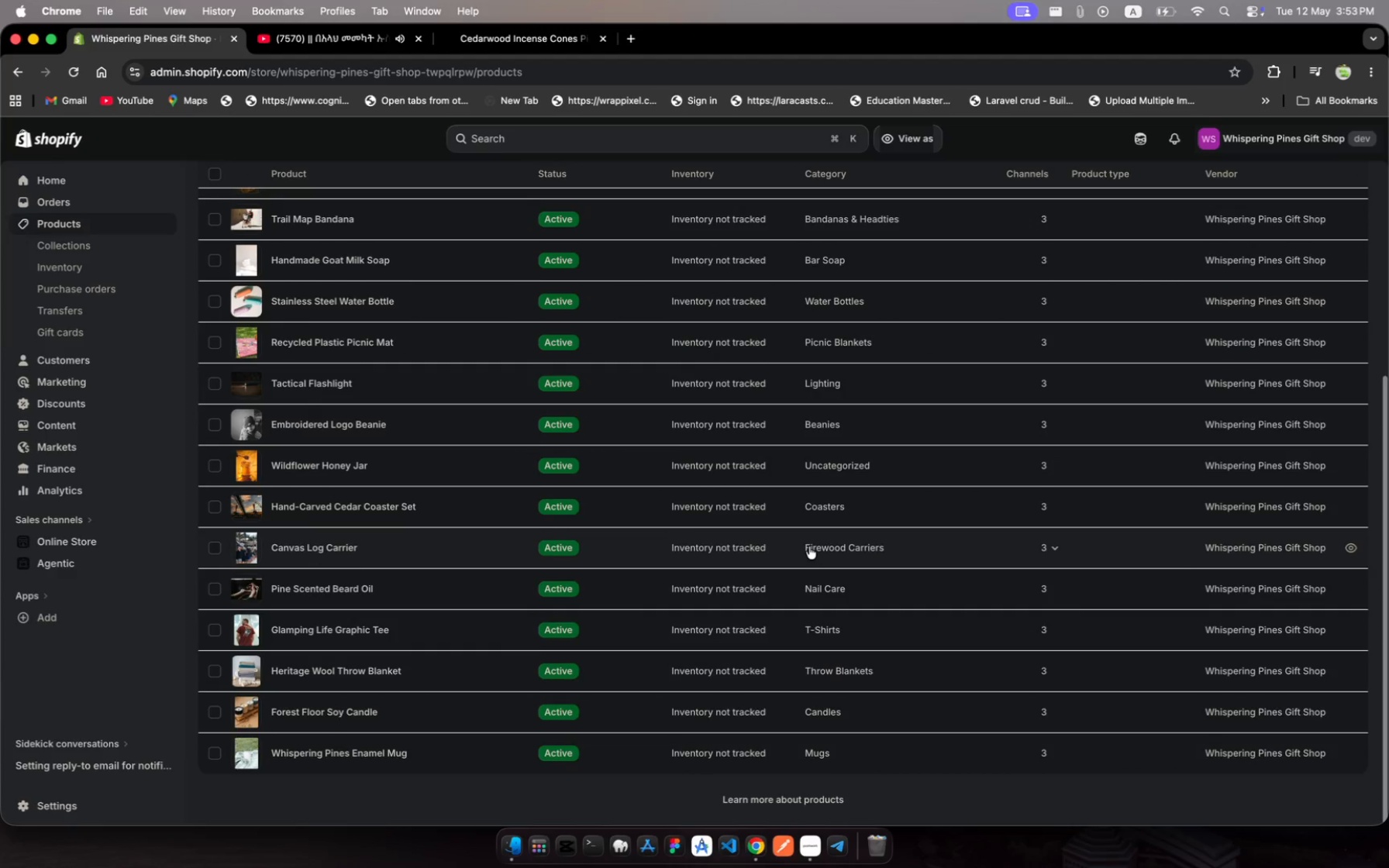 
scroll: coordinate [809, 546], scroll_direction: up, amount: 458.0
 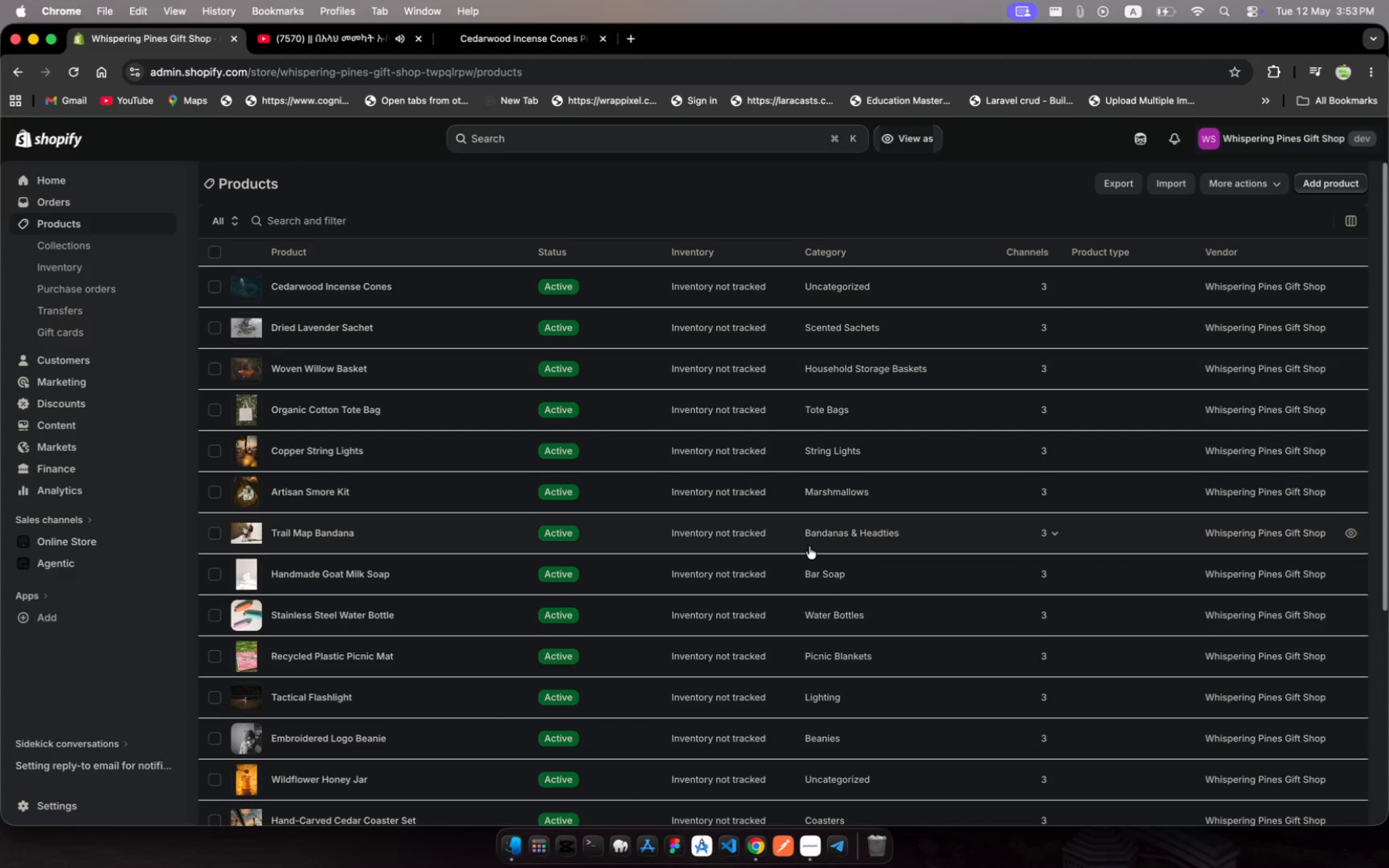 
wait(8.57)
 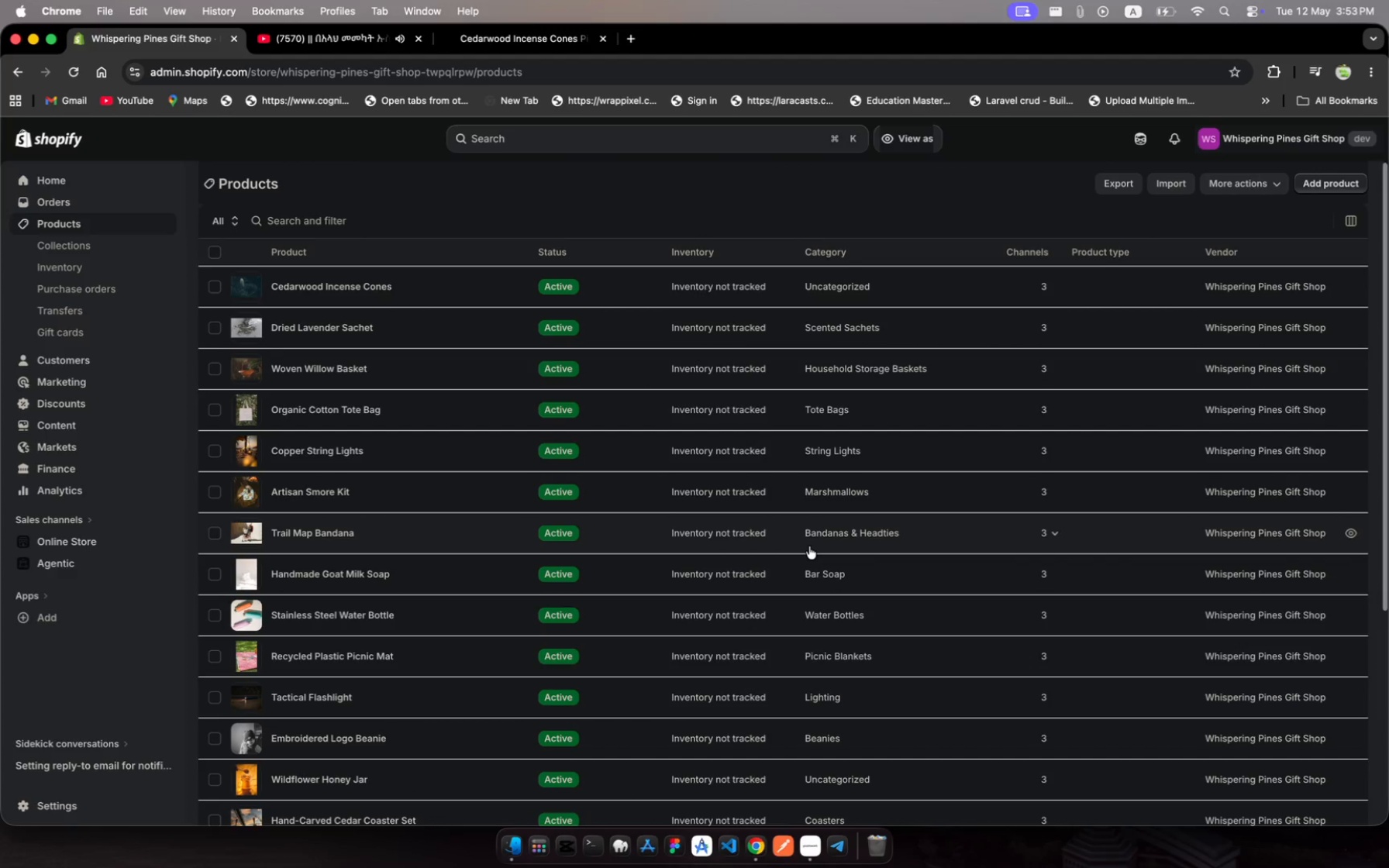 
scroll: coordinate [428, 370], scroll_direction: up, amount: 195.0
 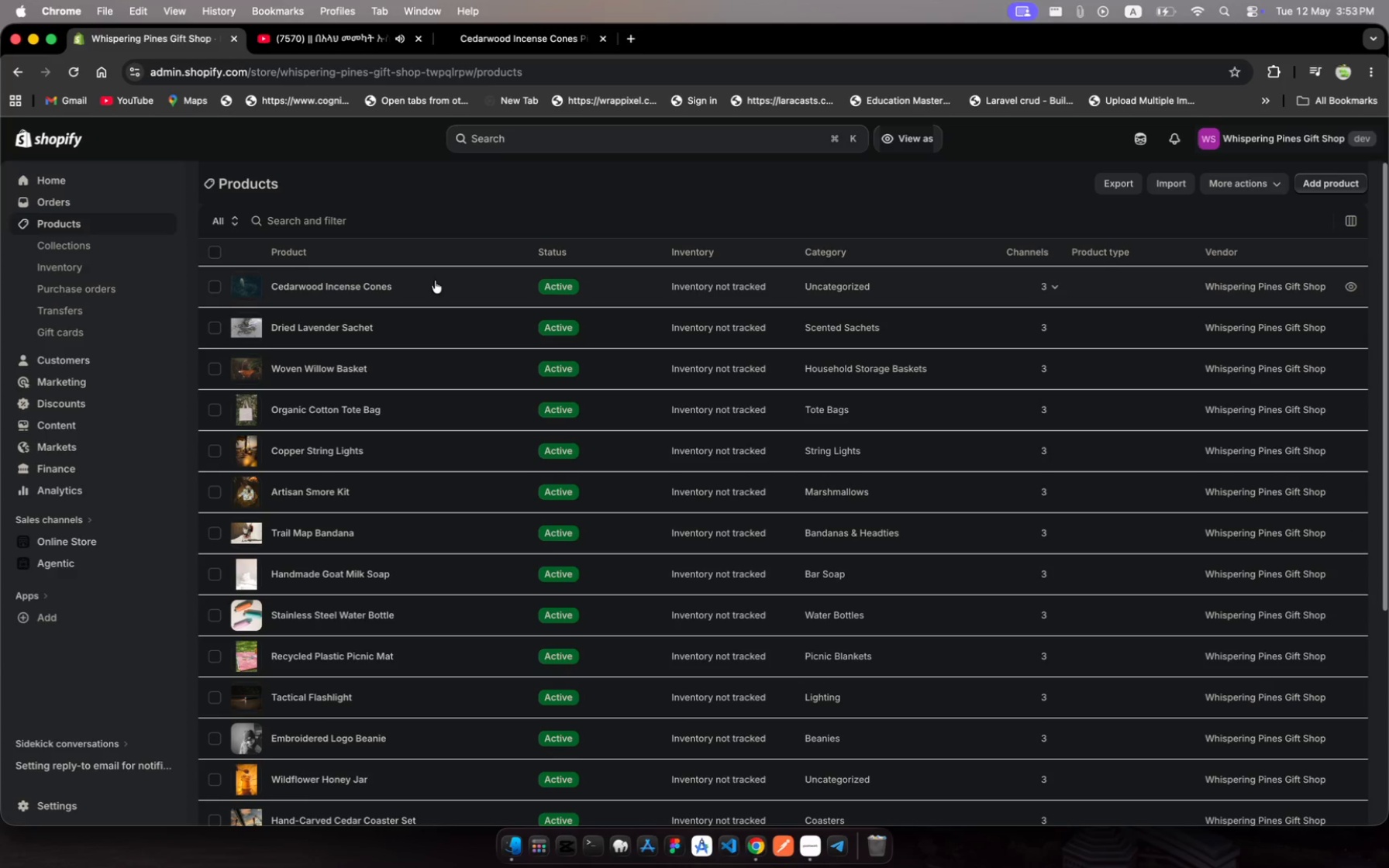 
left_click([435, 281])
 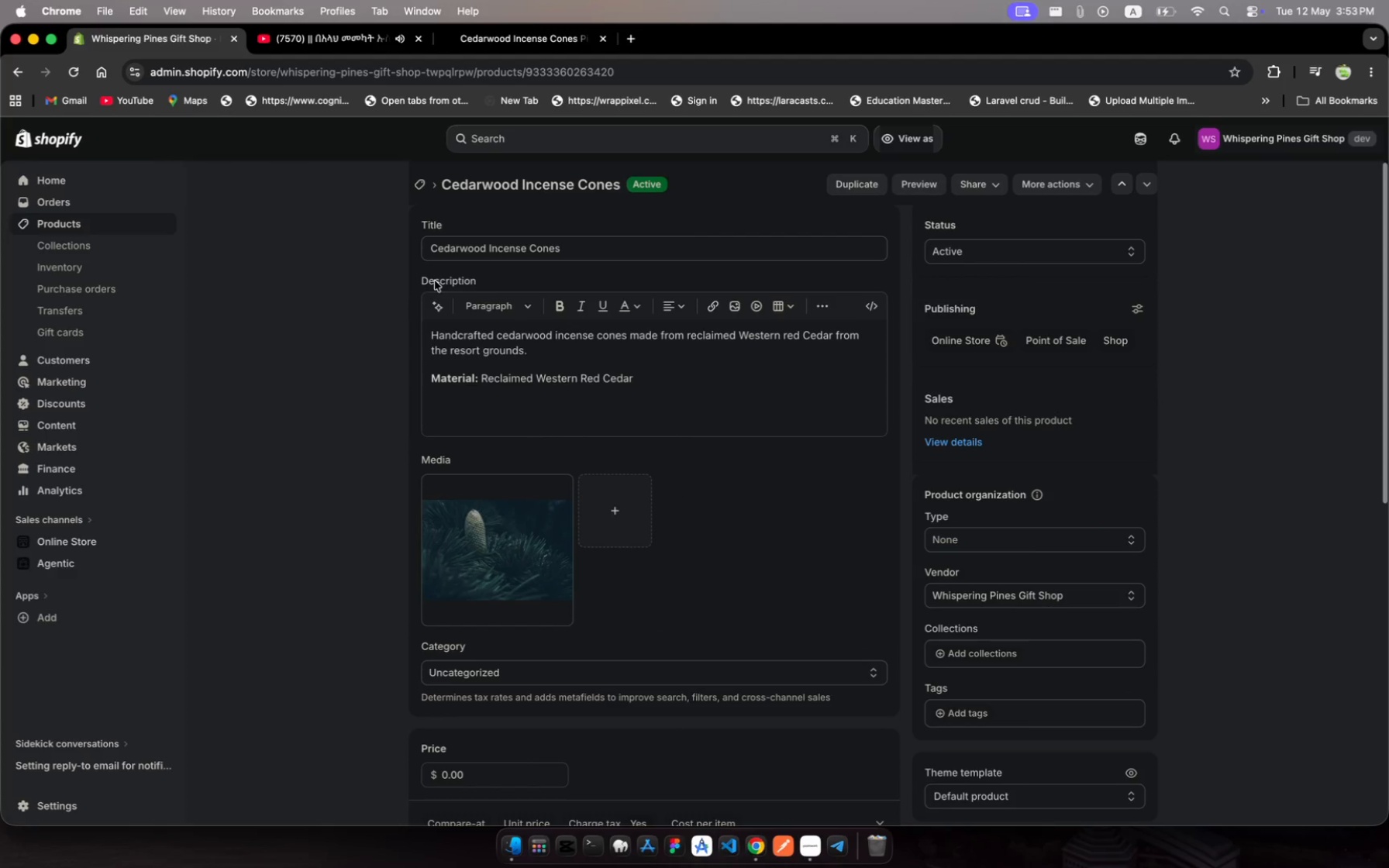 
wait(7.46)
 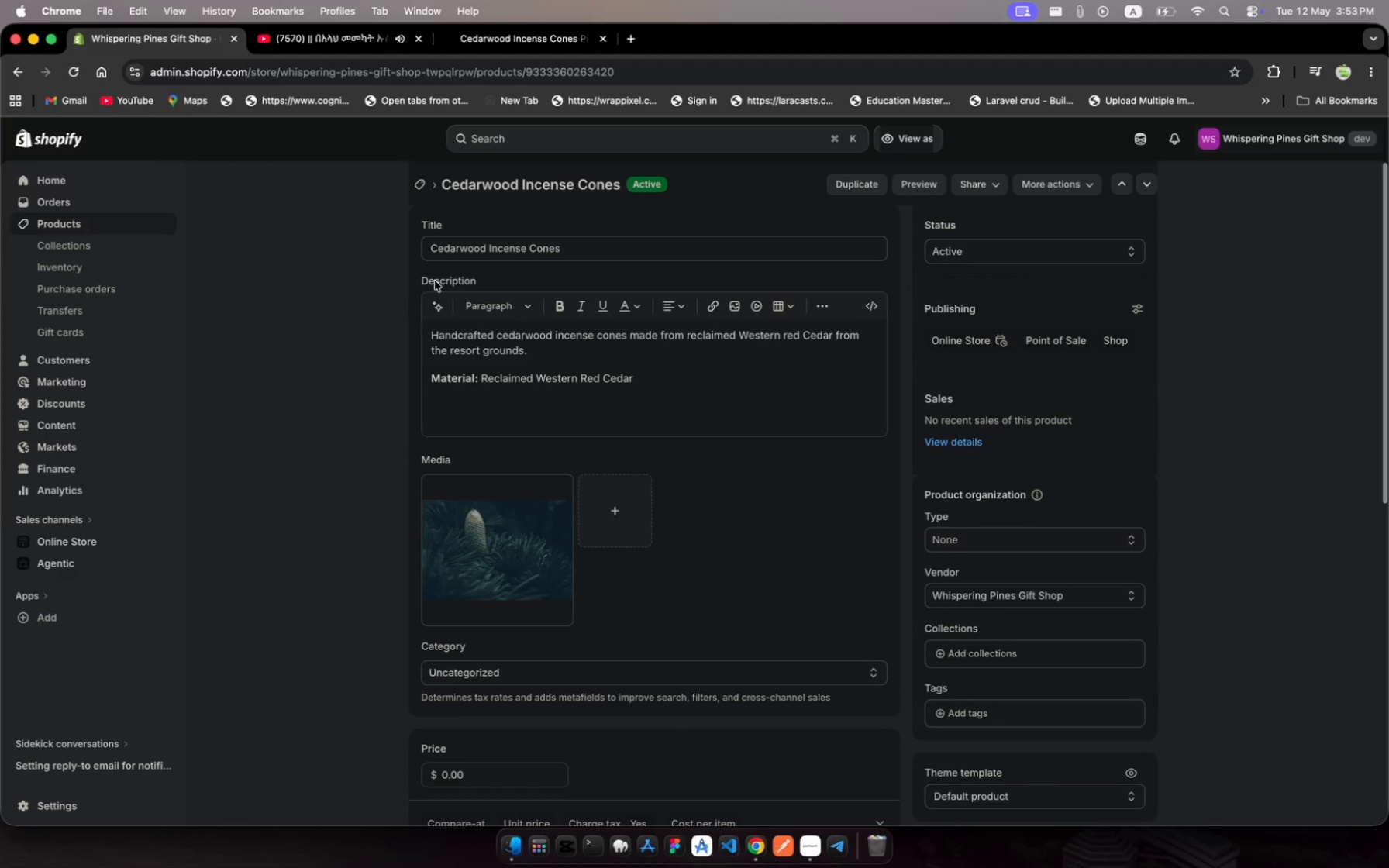 
scroll: coordinate [692, 766], scroll_direction: down, amount: 329.0
 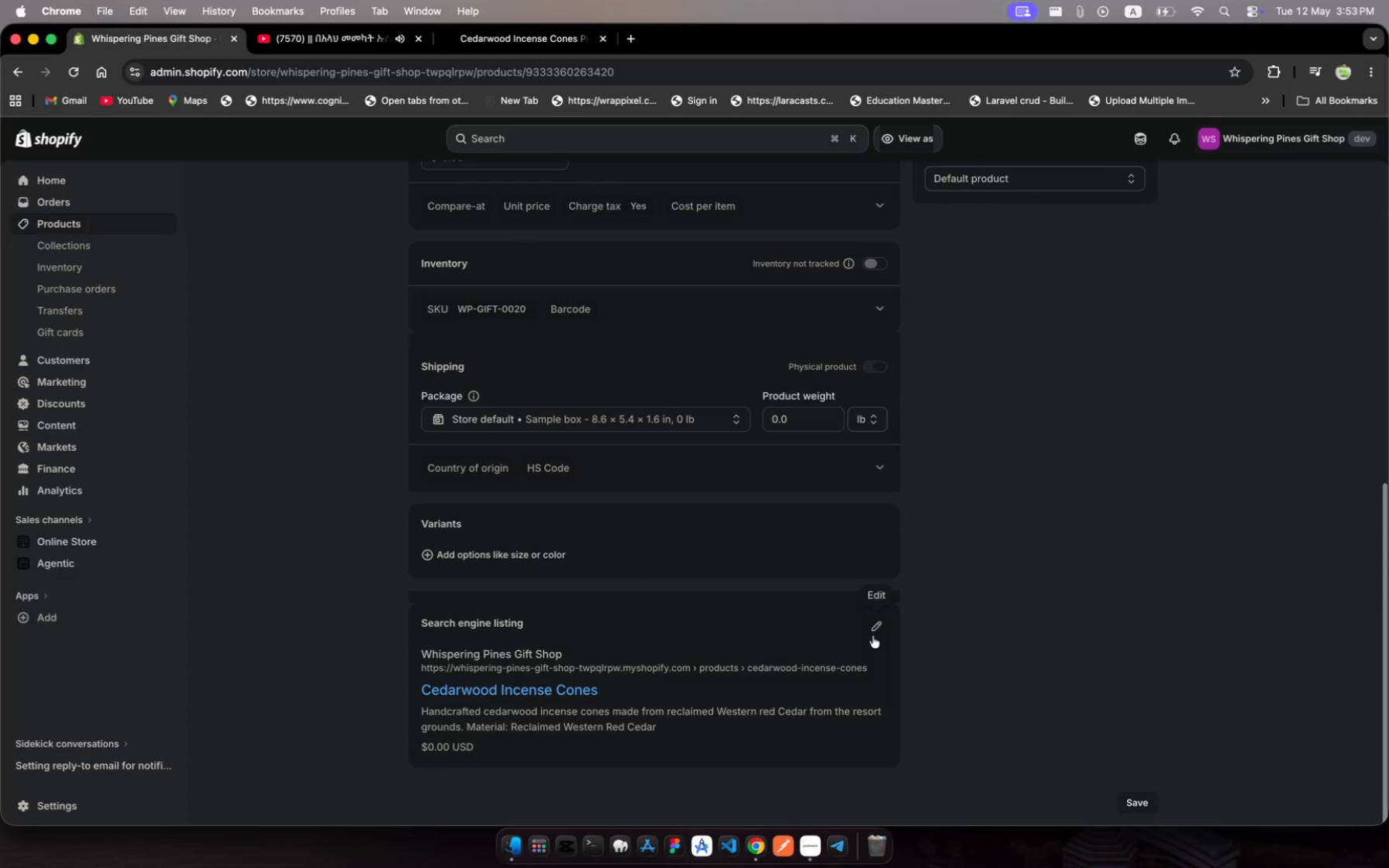 
left_click([873, 636])
 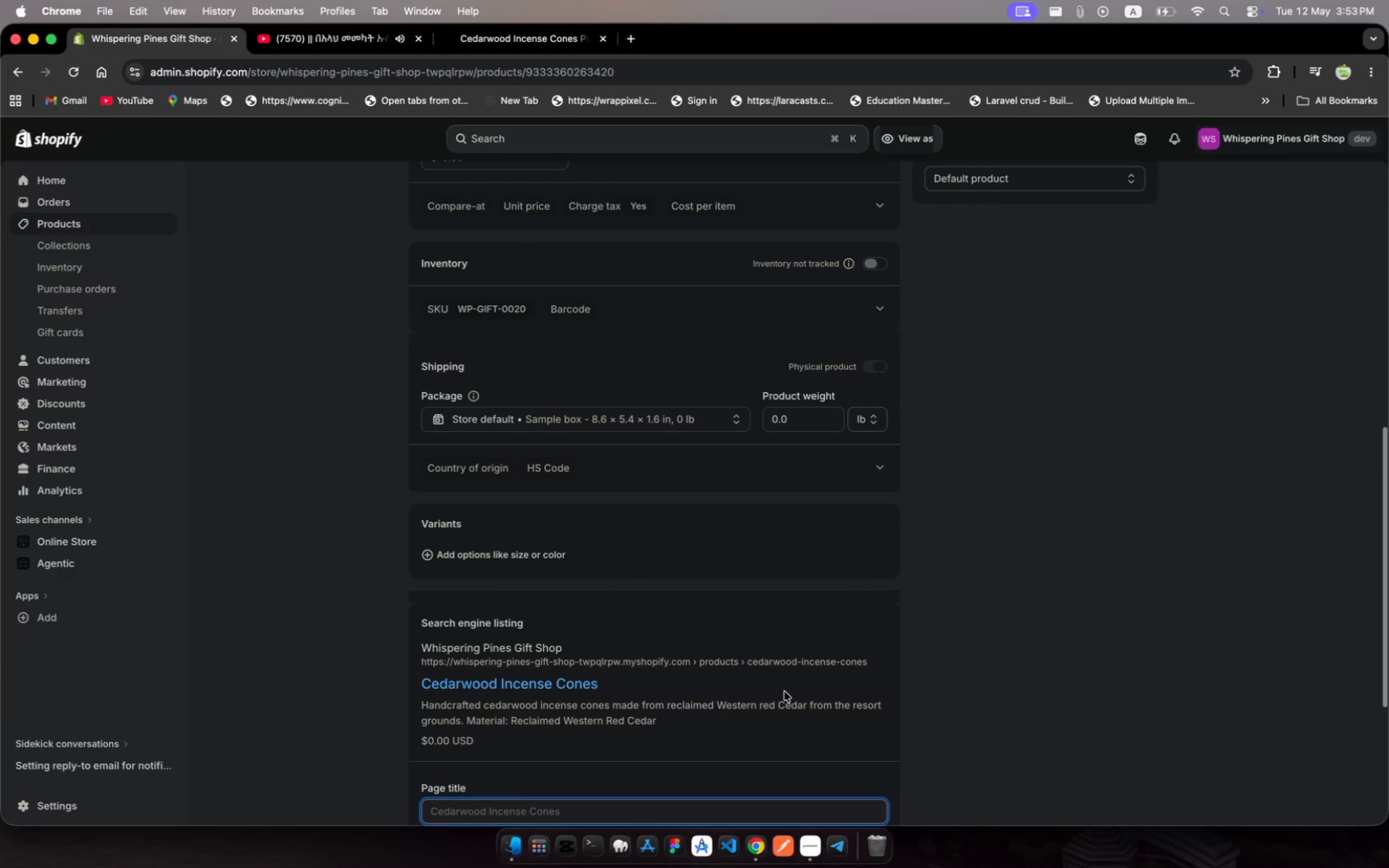 
scroll: coordinate [759, 727], scroll_direction: down, amount: 21.0
 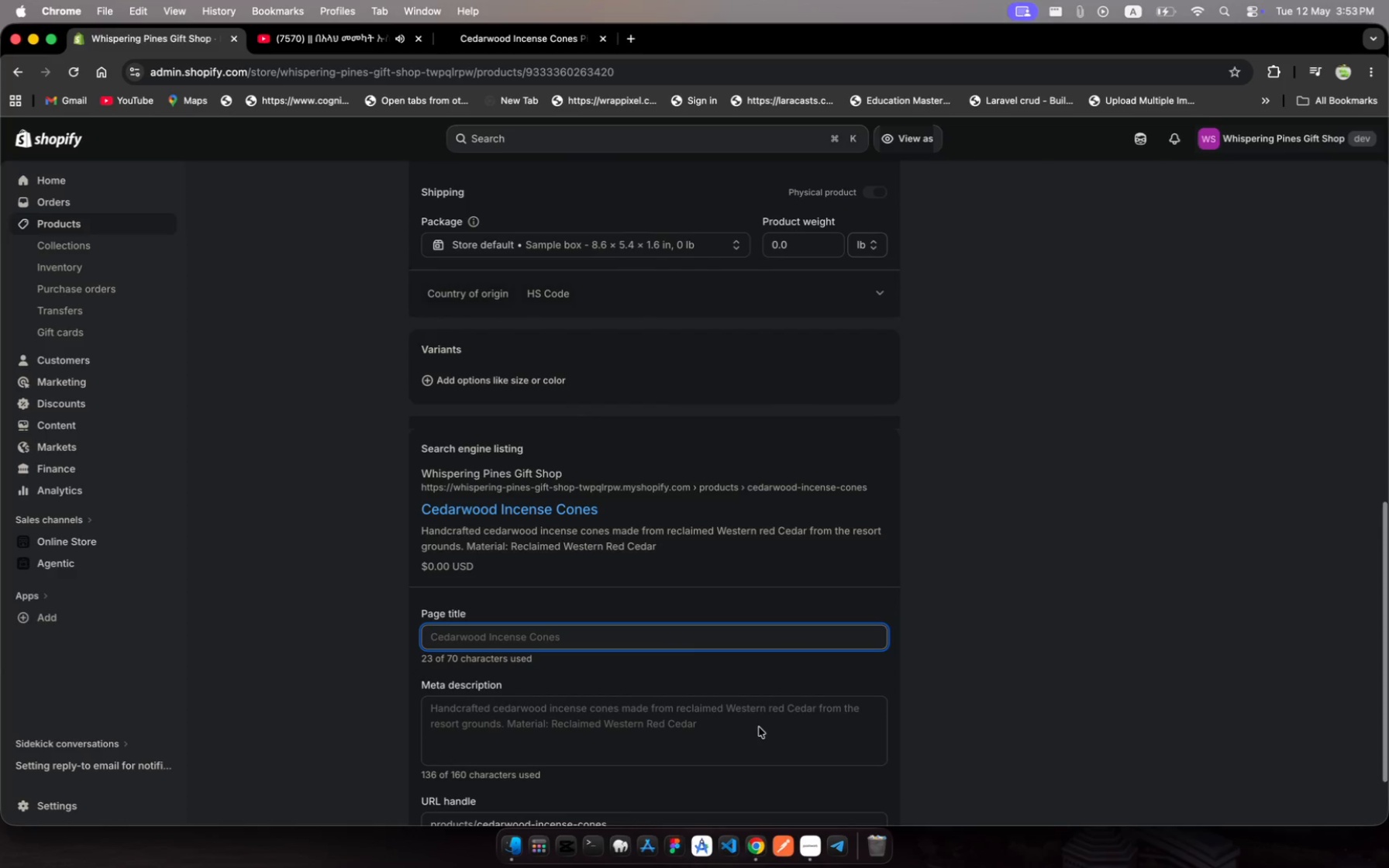 
wait(7.63)
 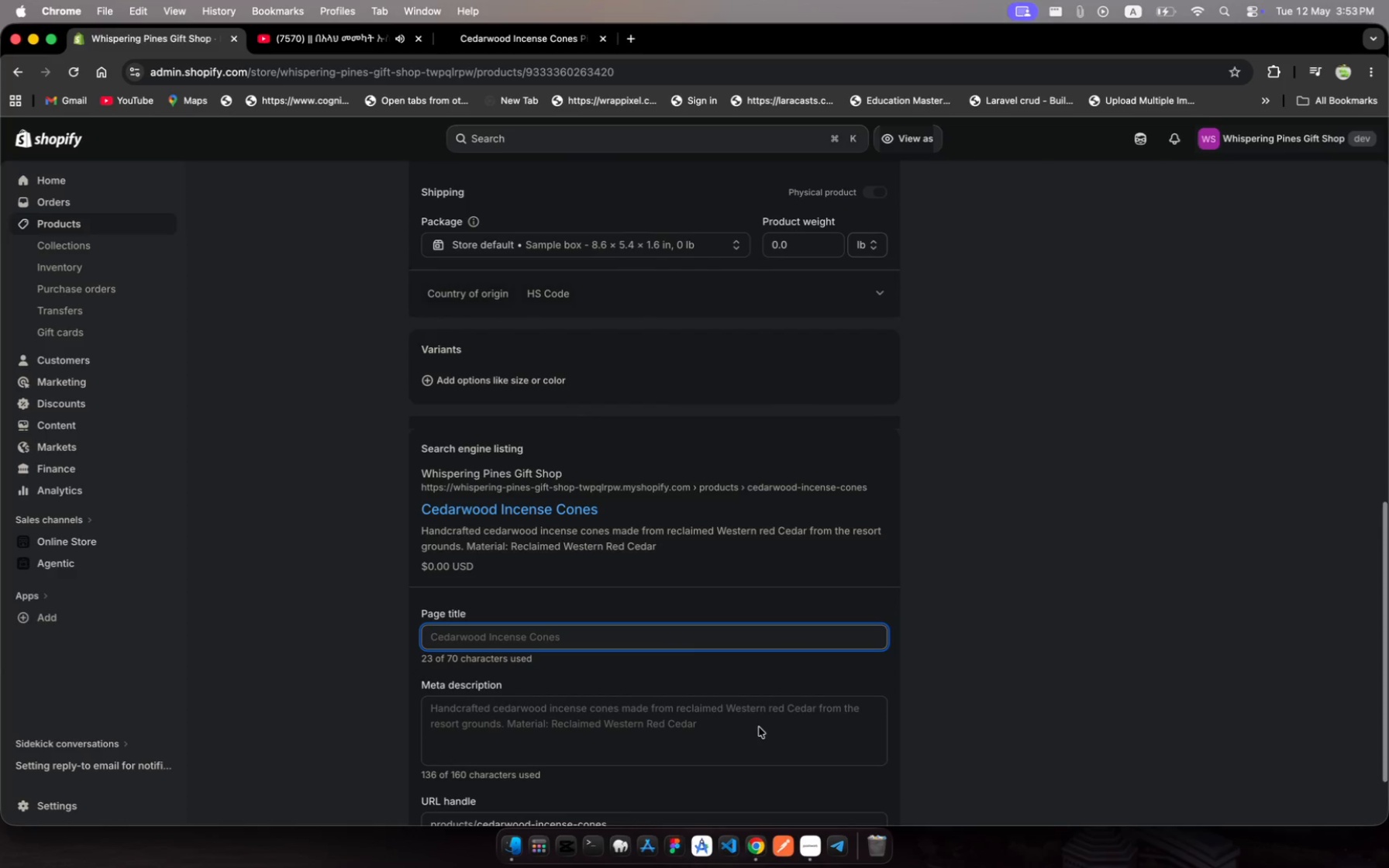 
left_click([619, 640])
 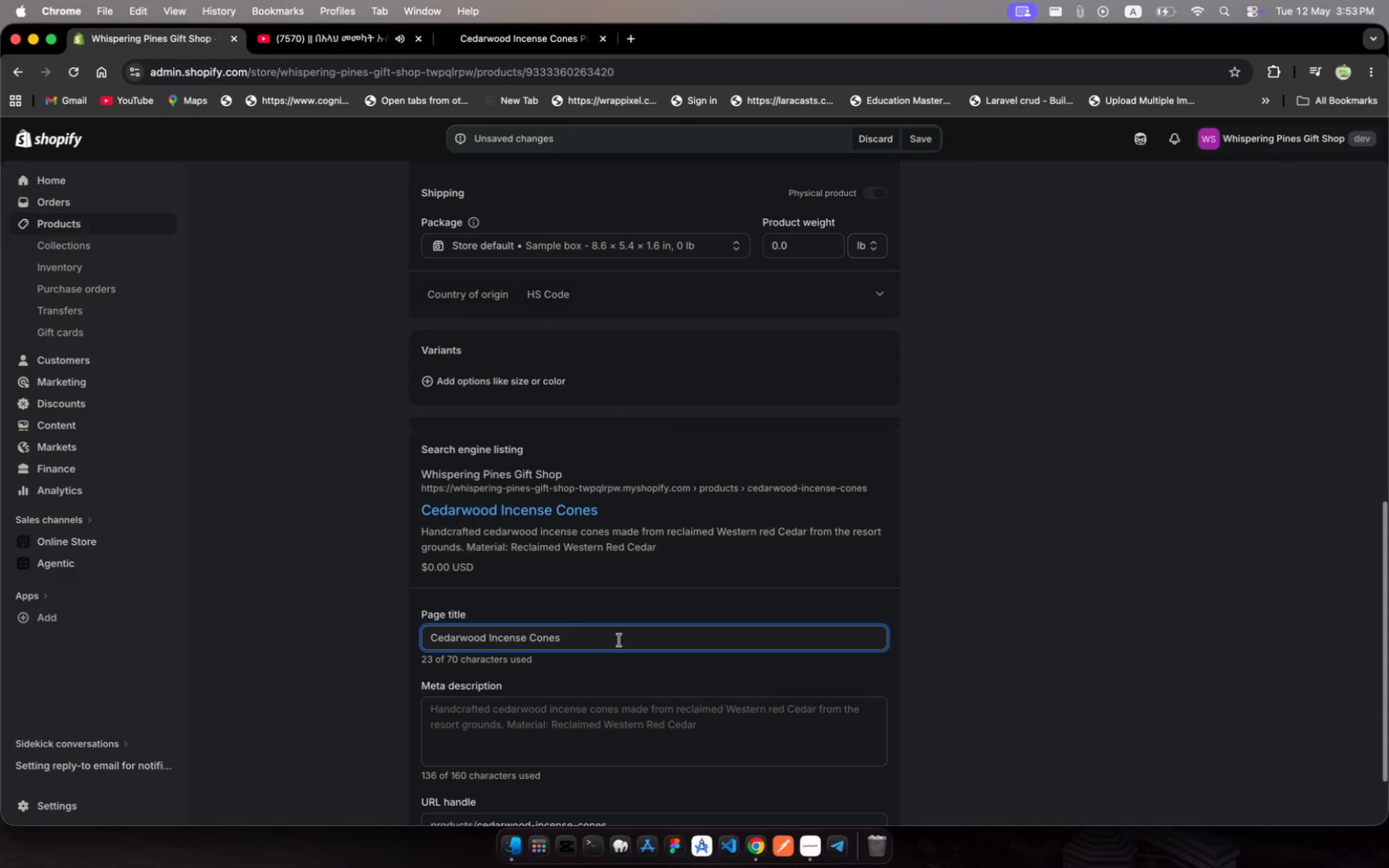 
type( | Whispering Pines Gift Shop)
 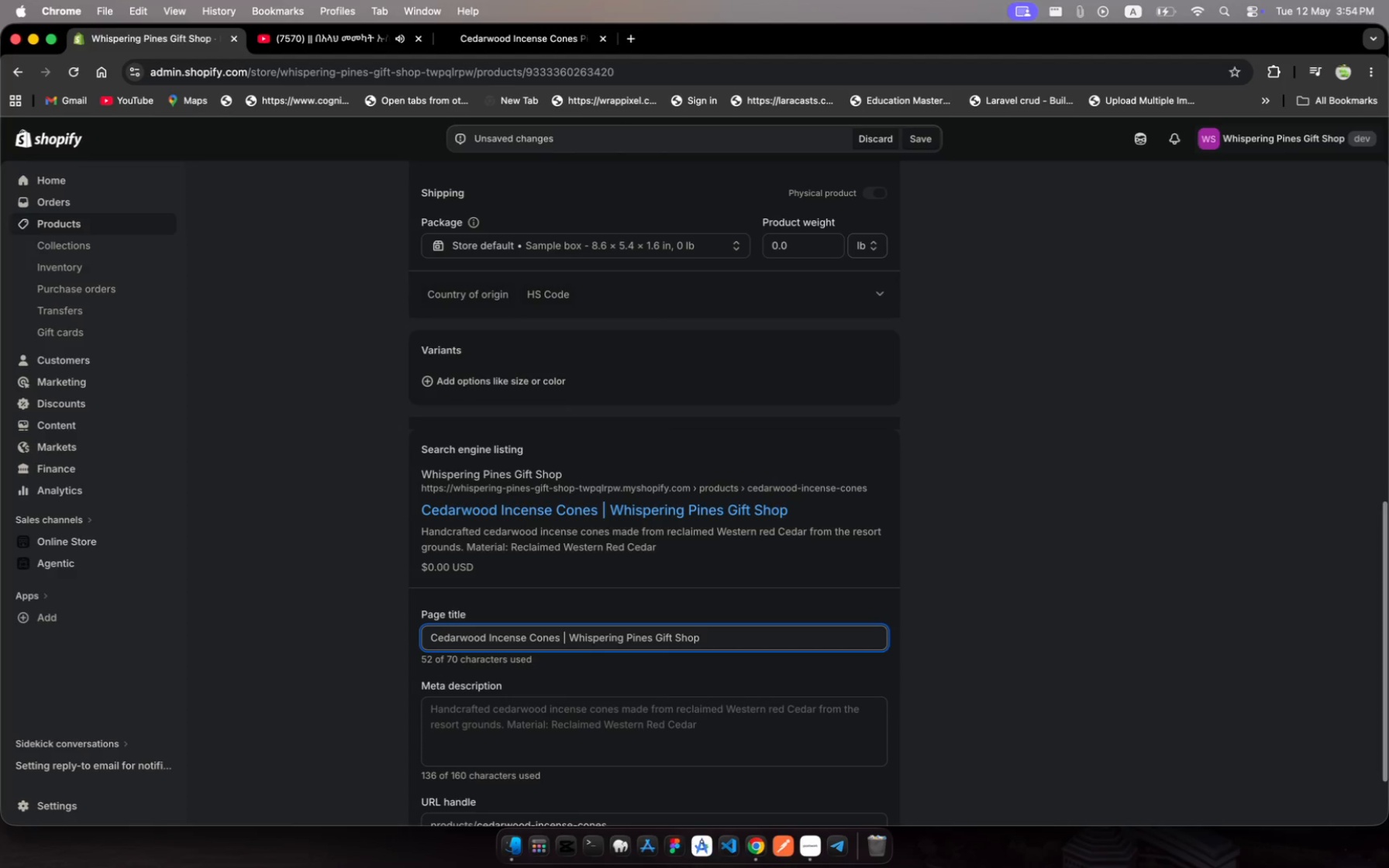 
key(Meta+A)
 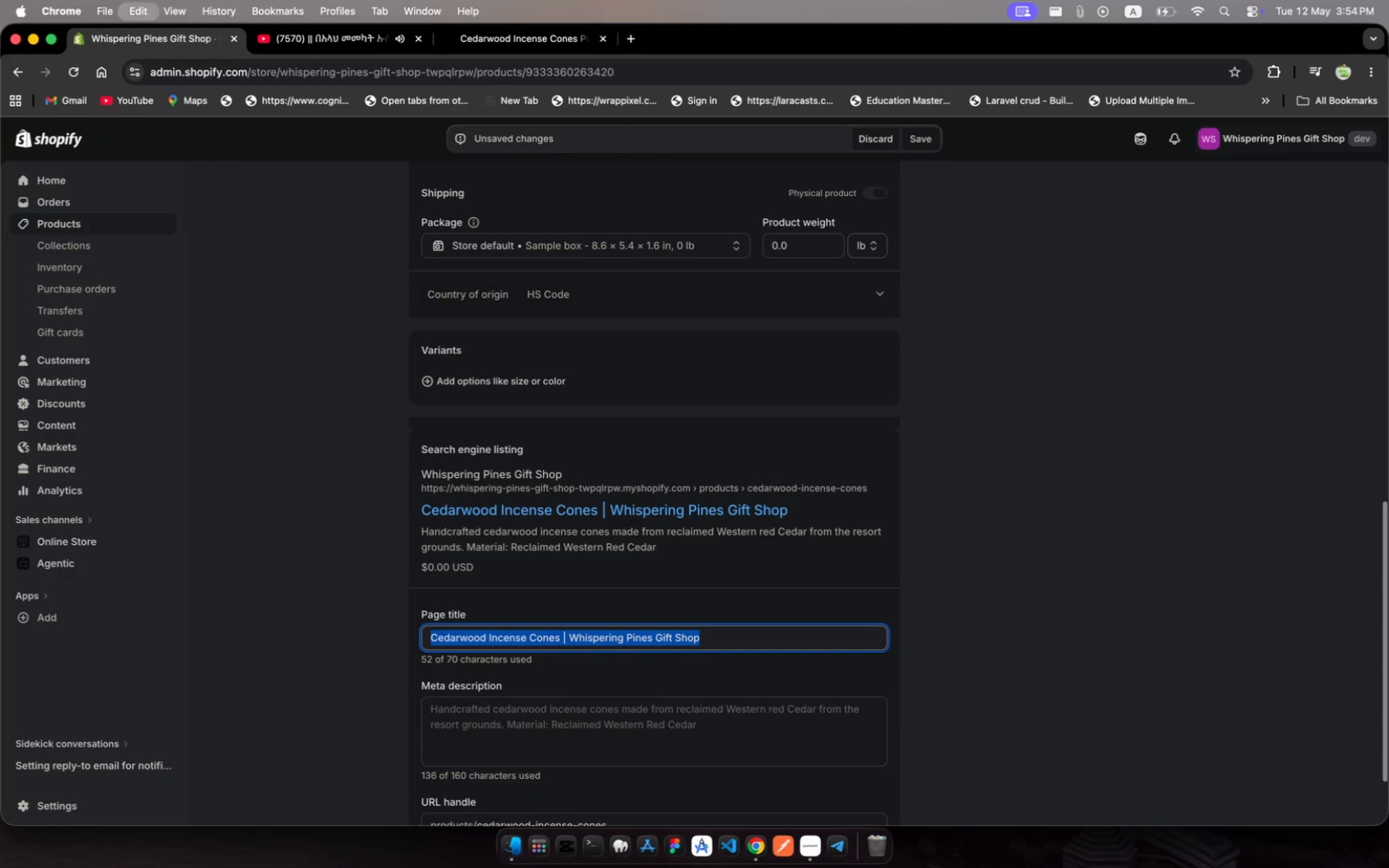 
key(Meta+C)
 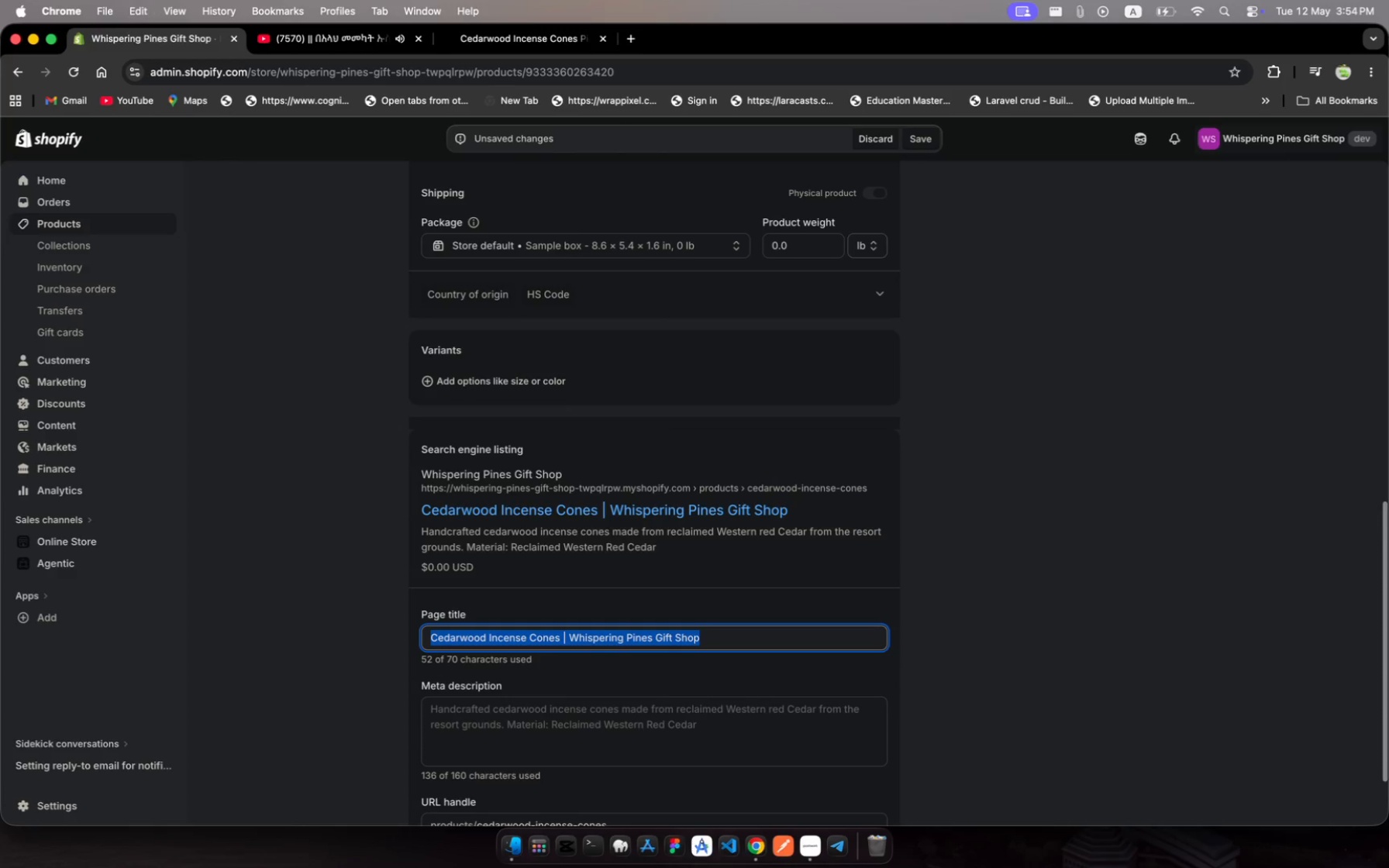 
key(Meta+C)
 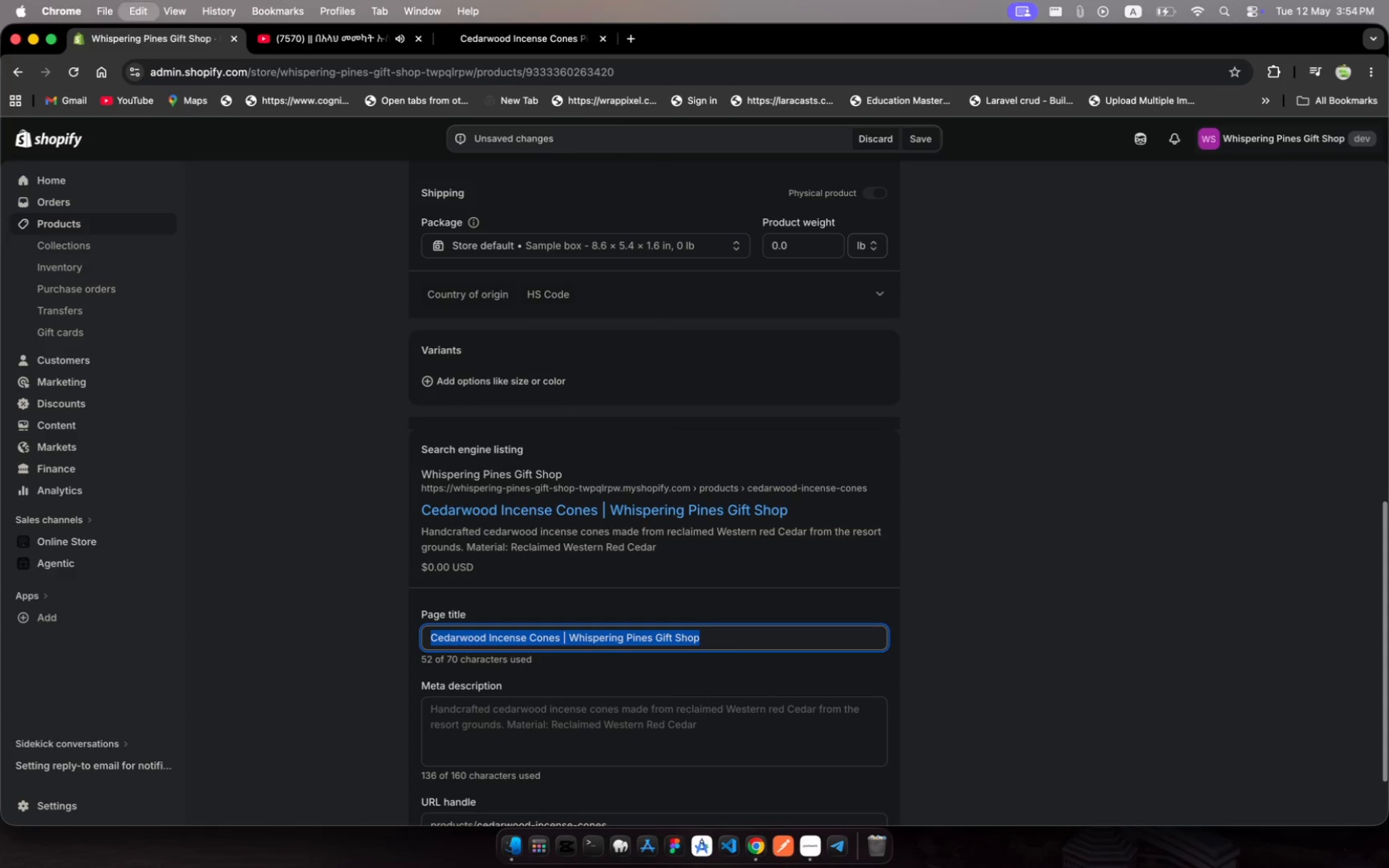 
key(Meta+C)
 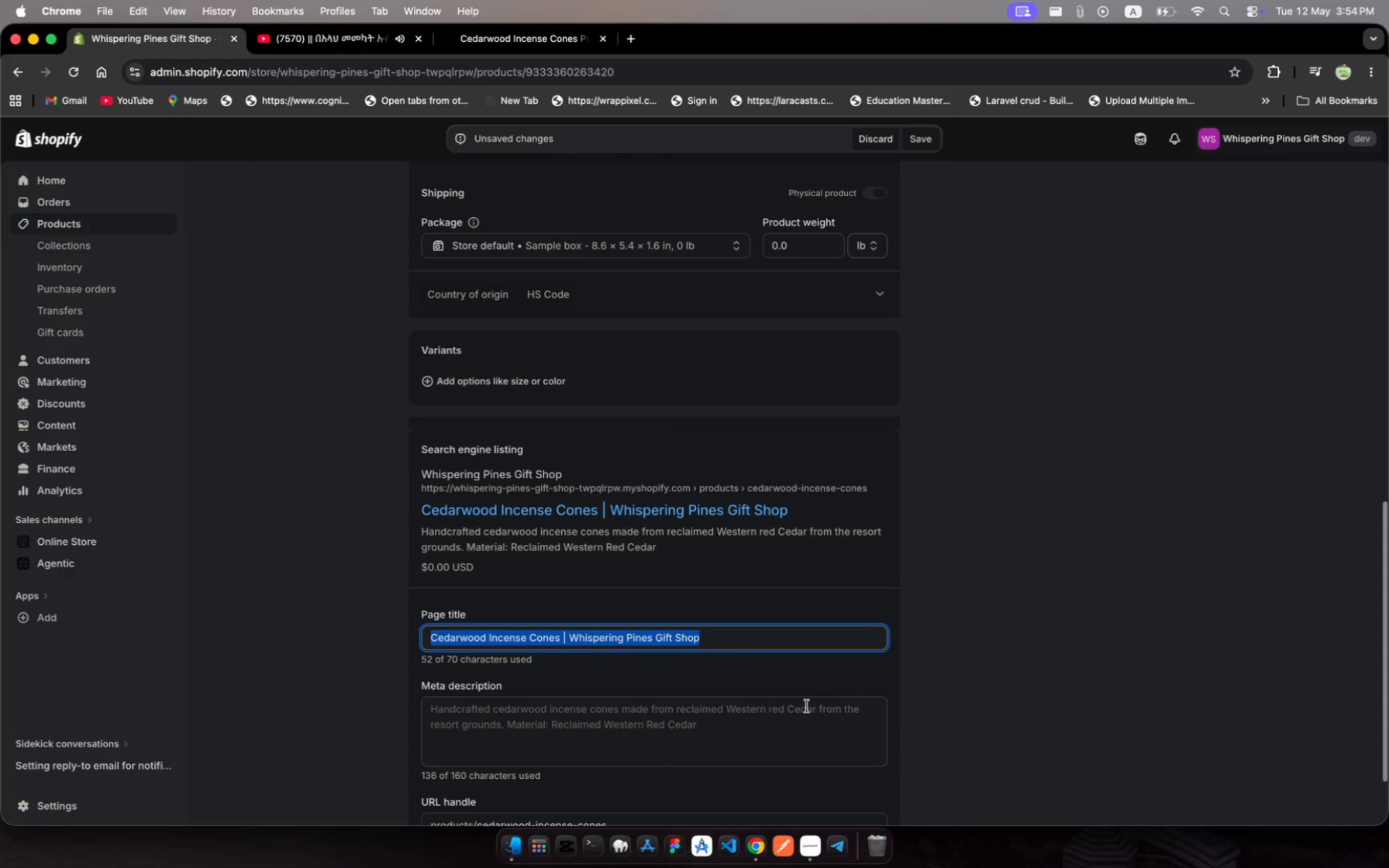 
wait(6.34)
 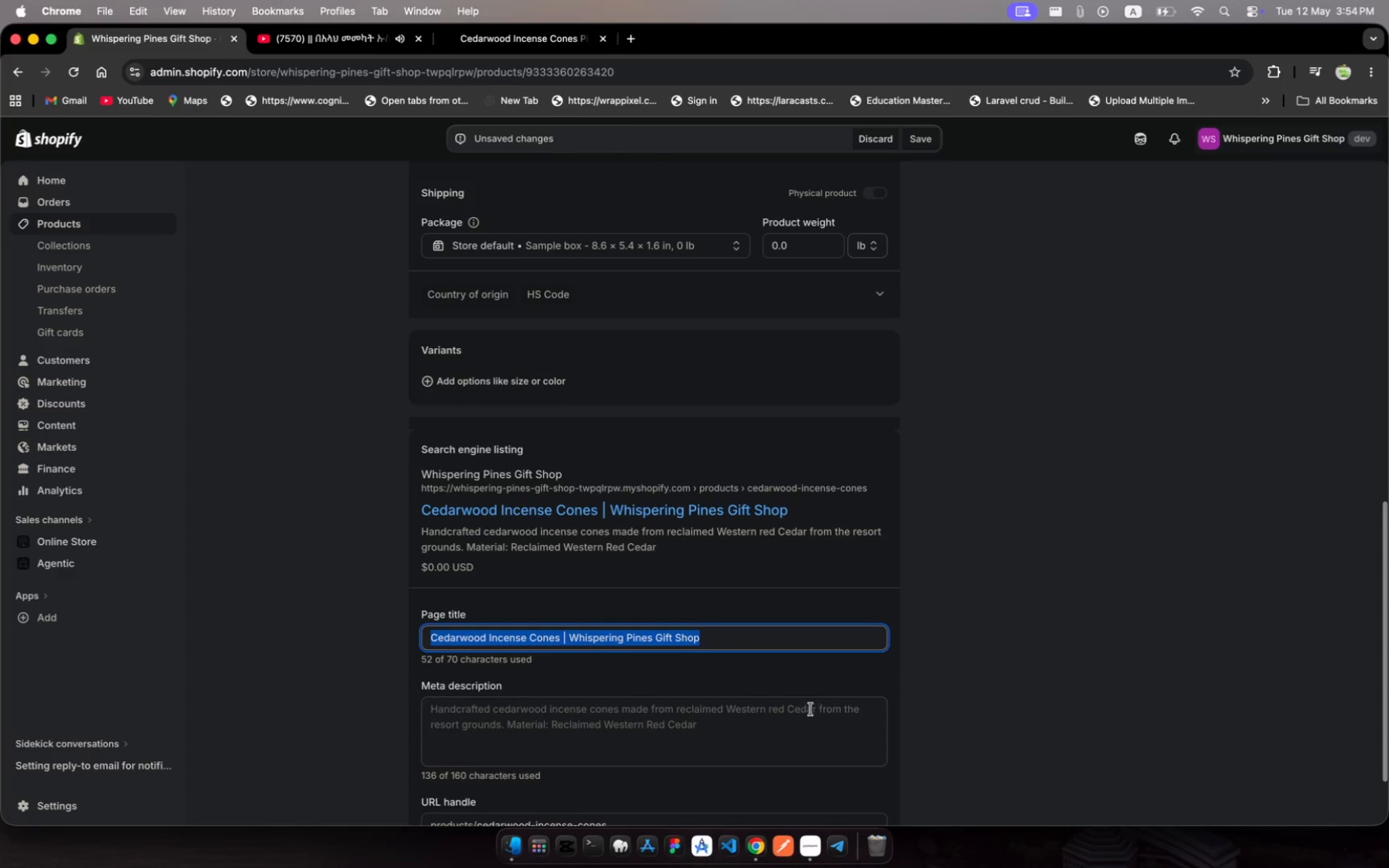 
scroll: coordinate [730, 644], scroll_direction: up, amount: 255.0
 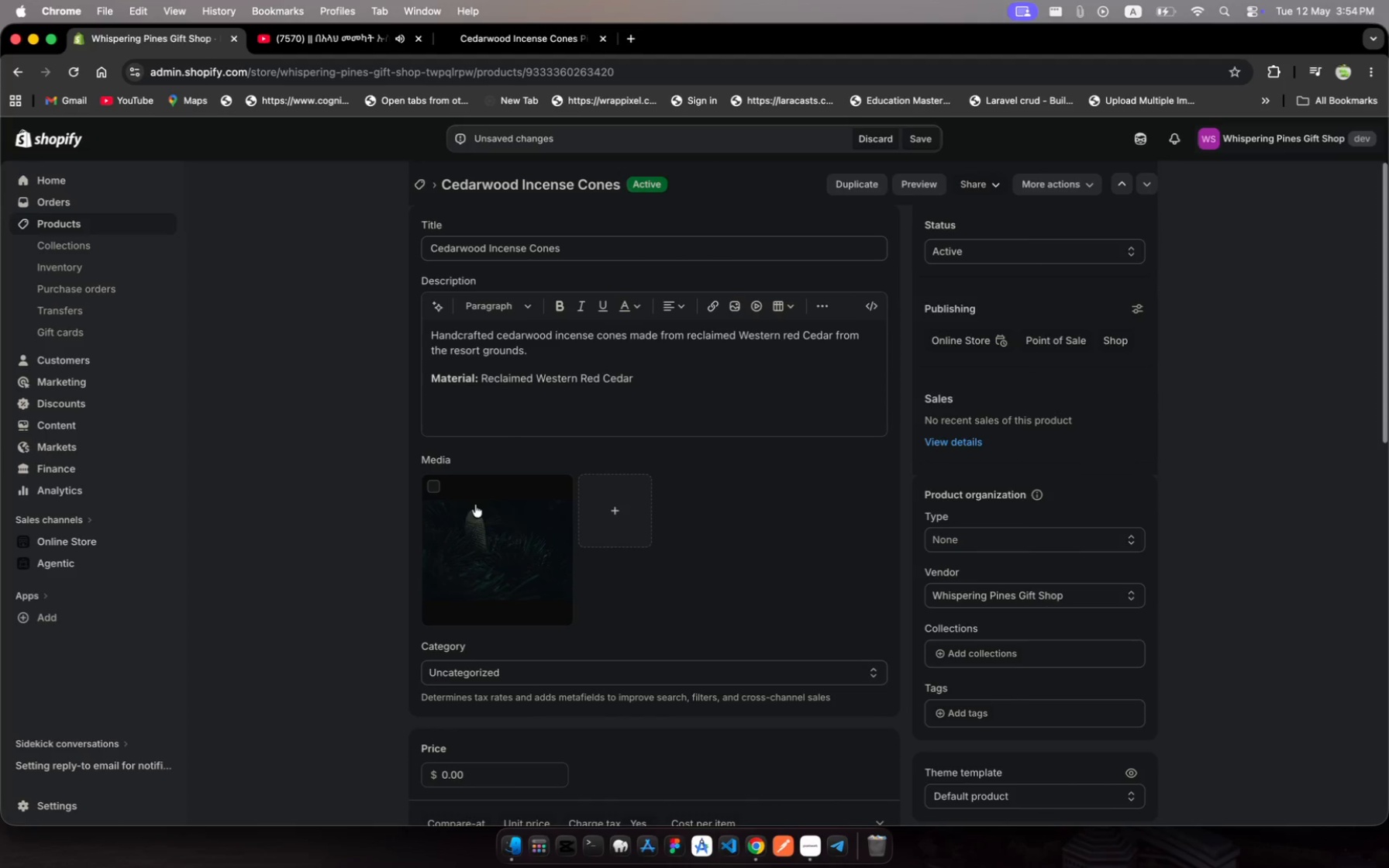 
left_click([485, 517])
 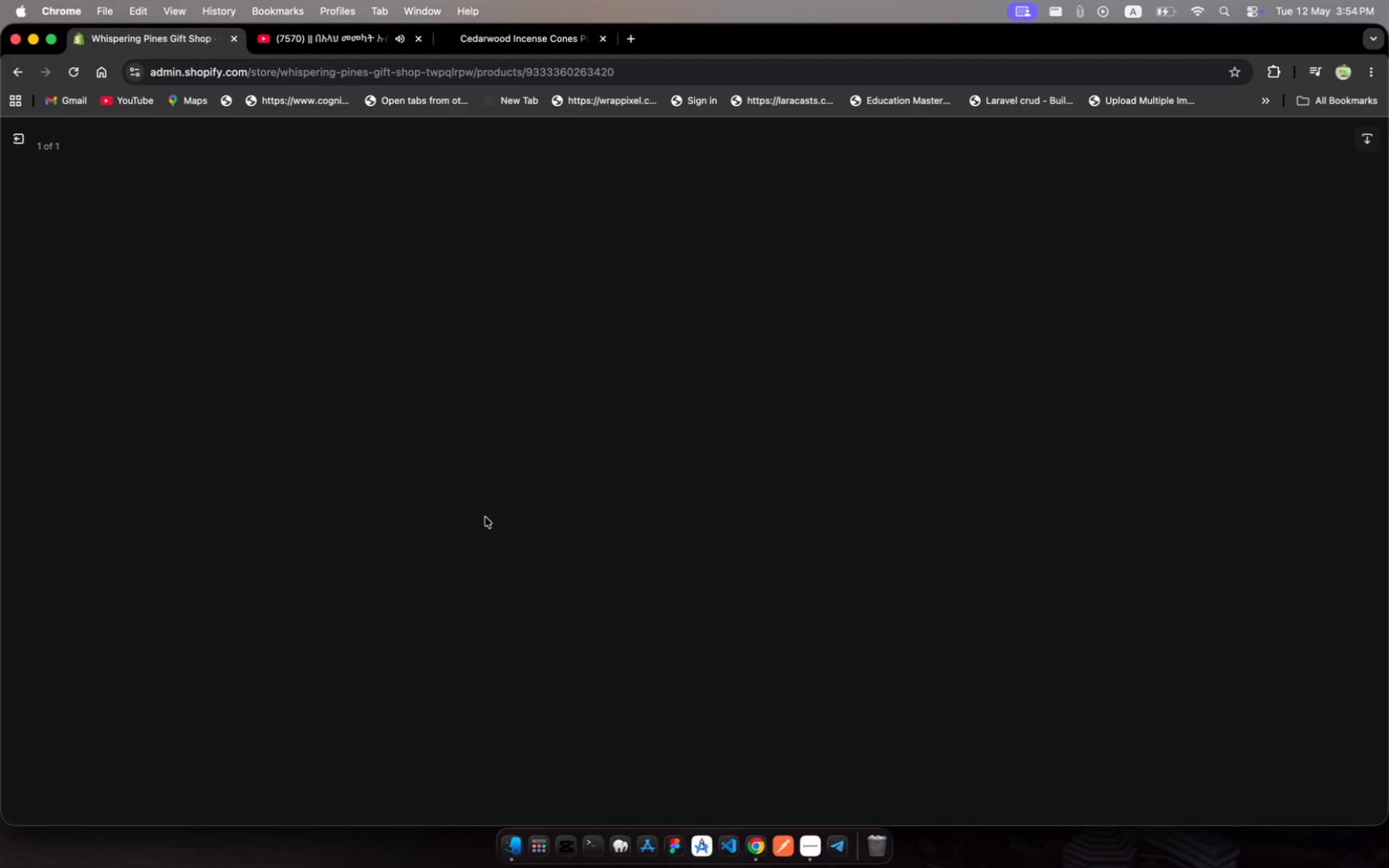 
wait(10.03)
 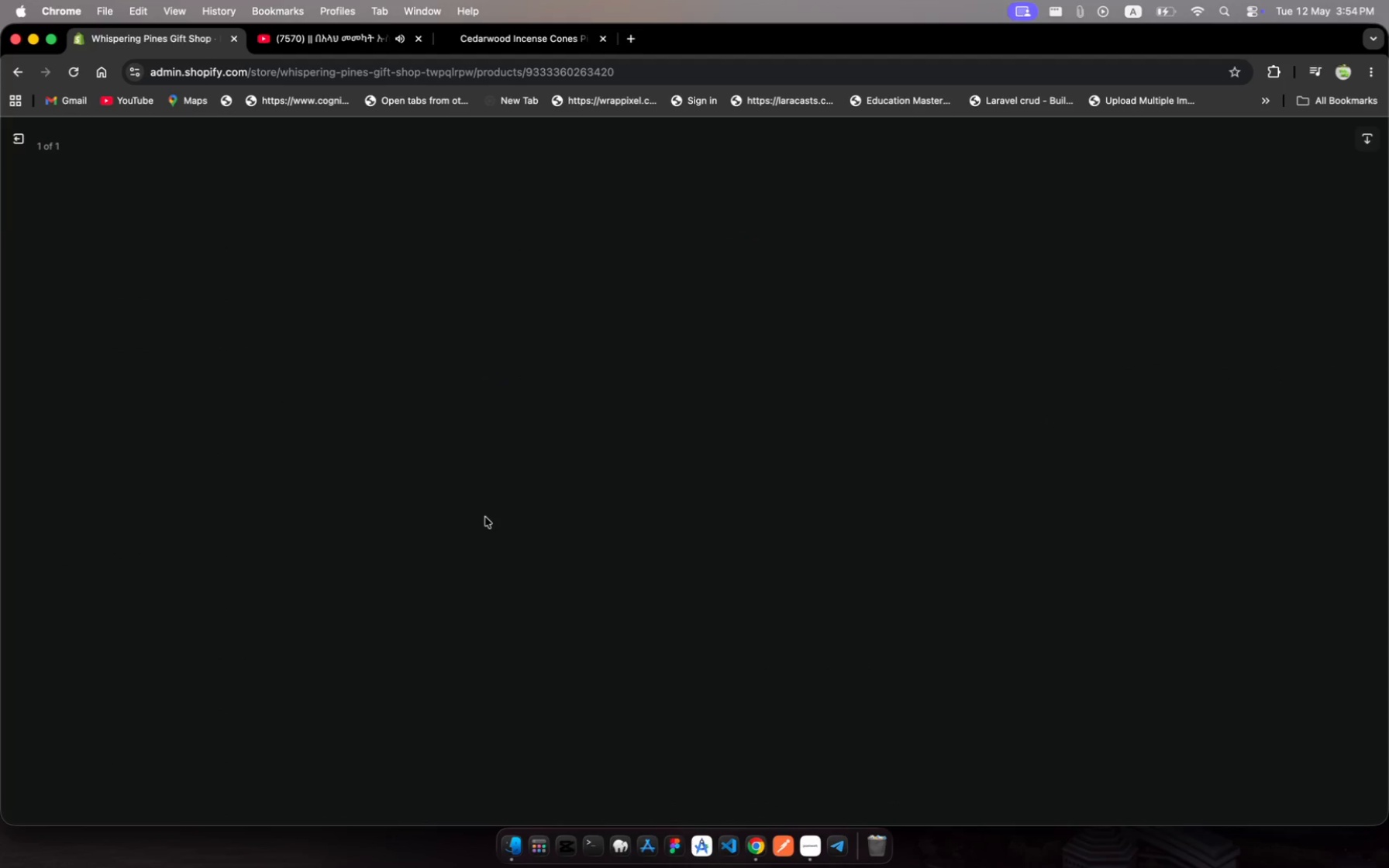 
key(Meta+V)
 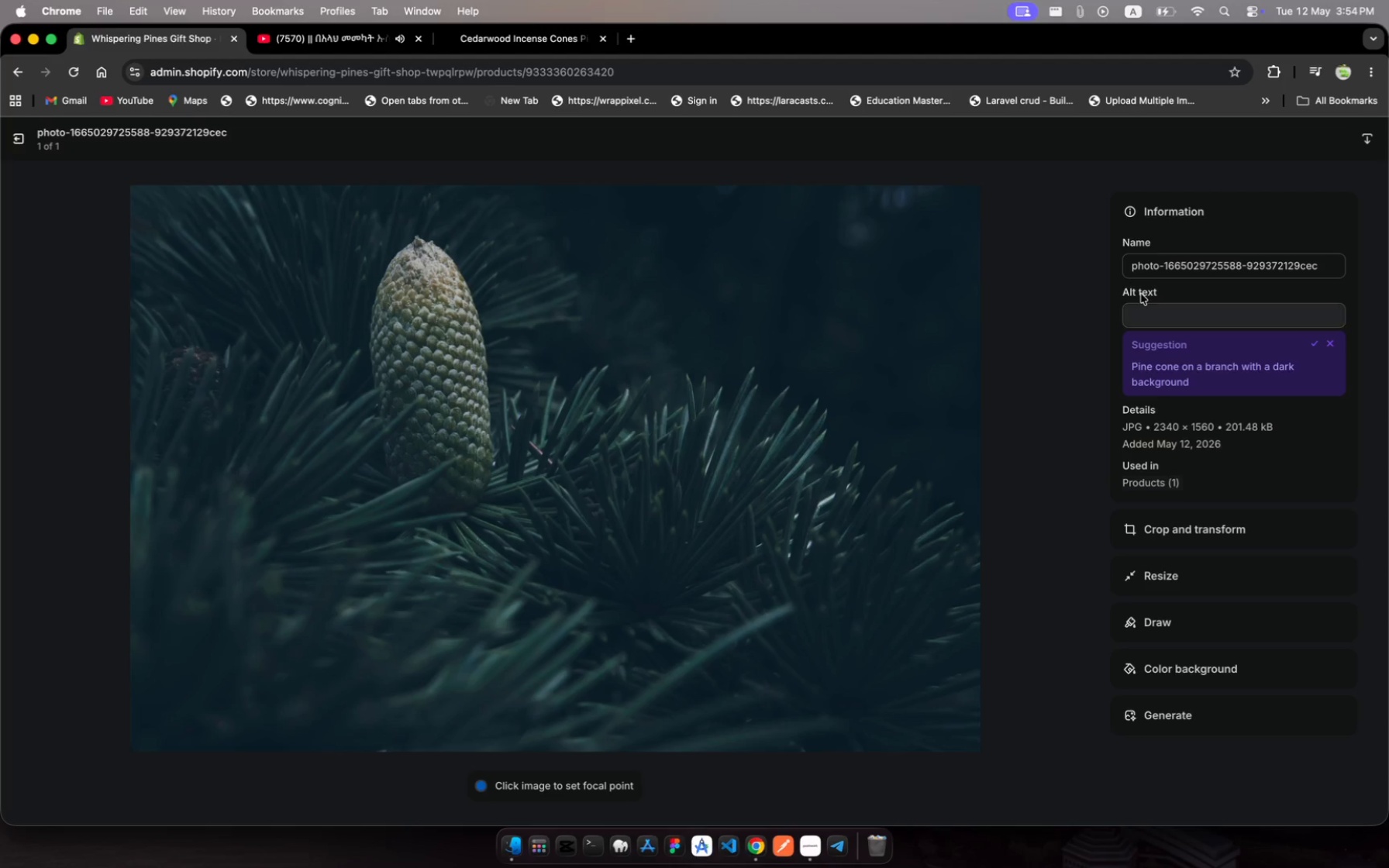 
left_click([1146, 305])
 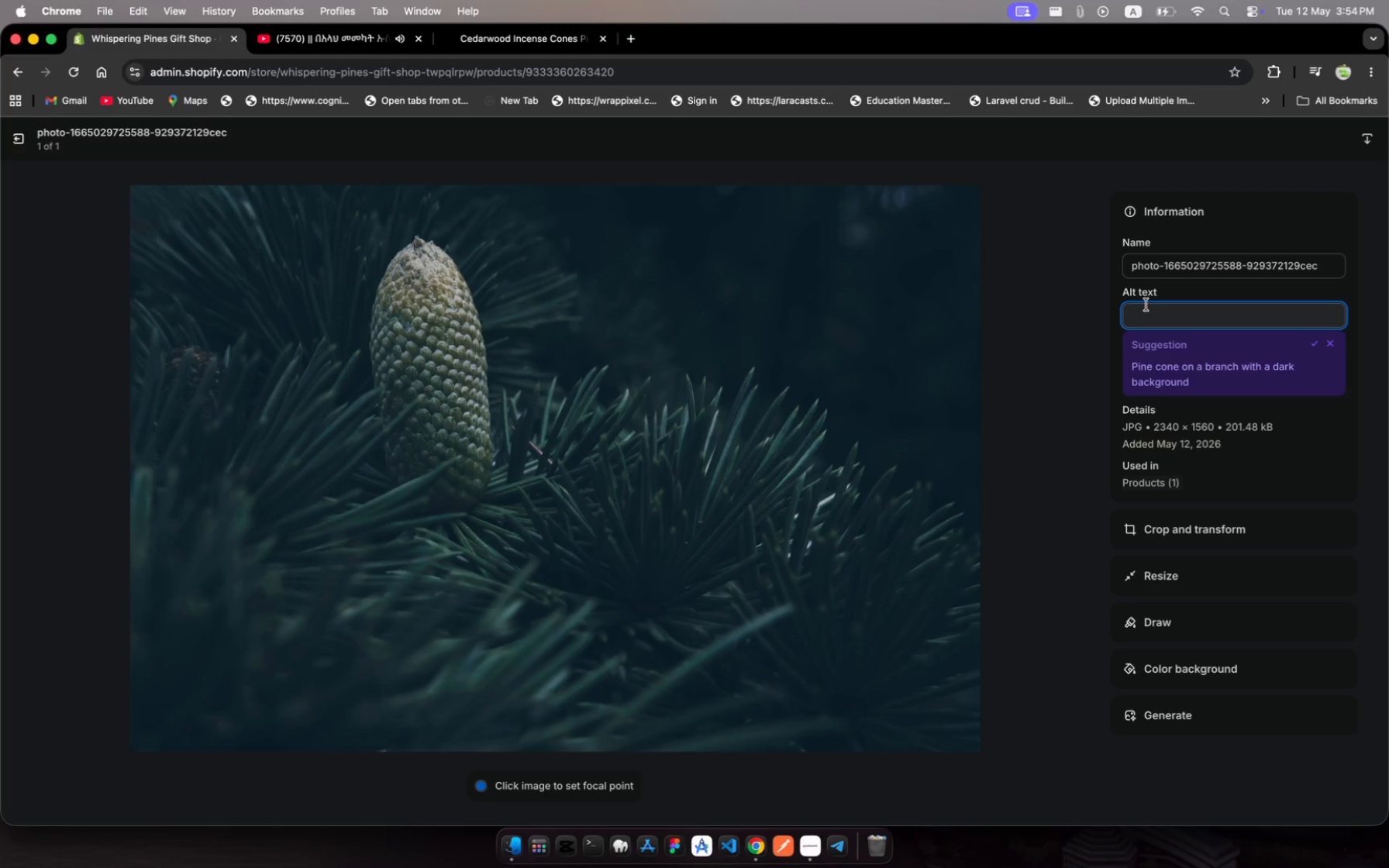 
key(Meta+V)
 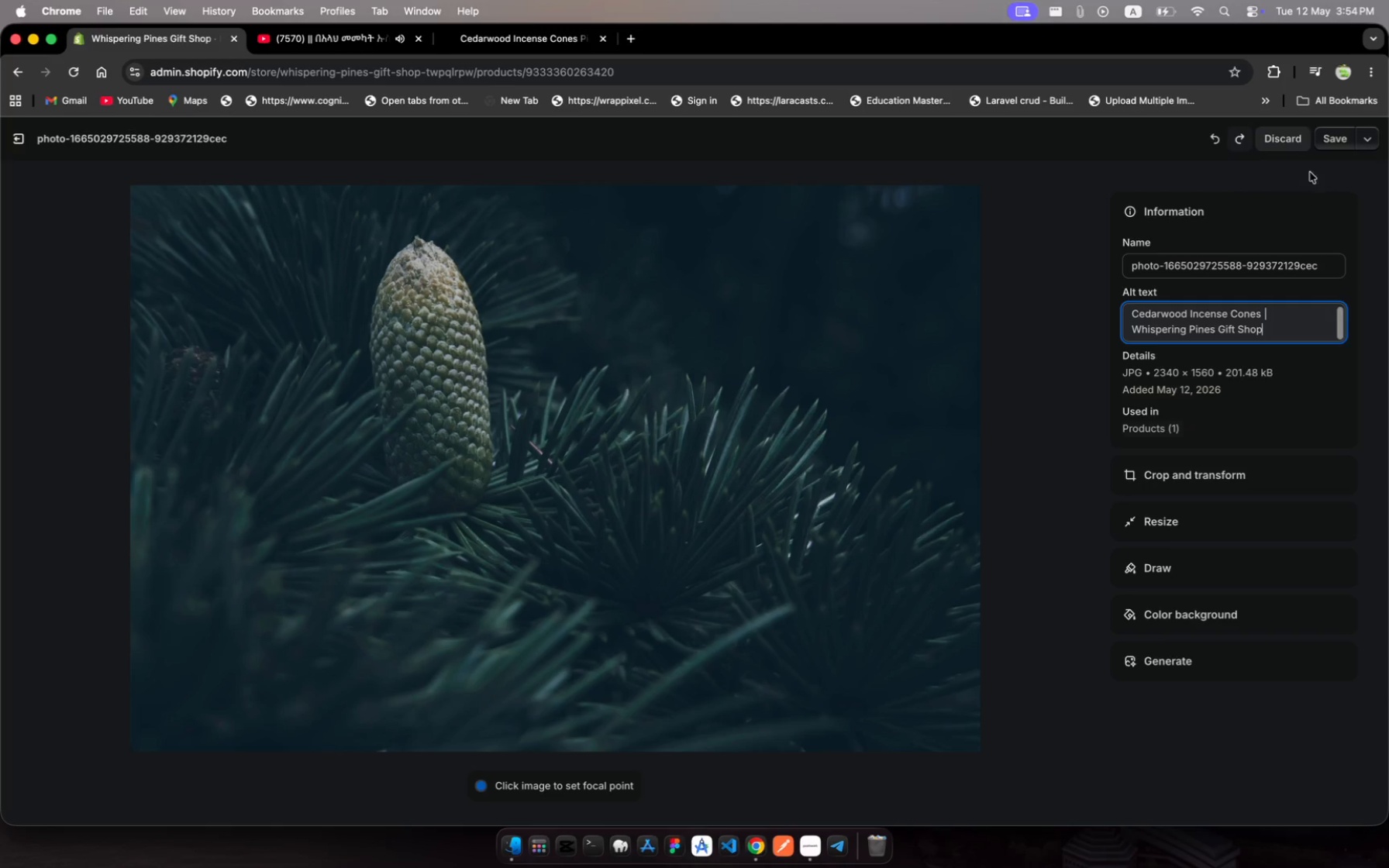 
left_click([1338, 147])
 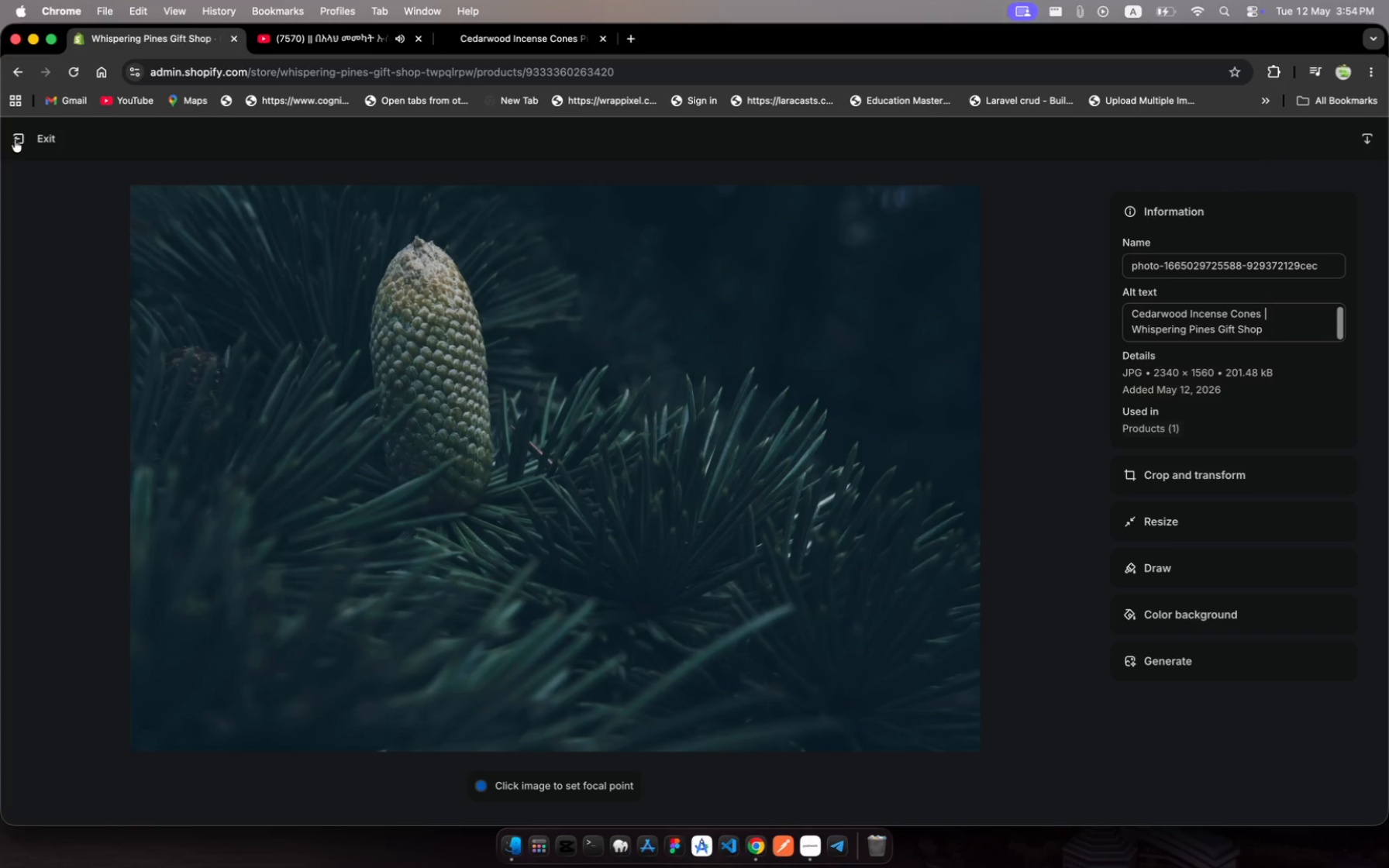 
left_click([15, 140])
 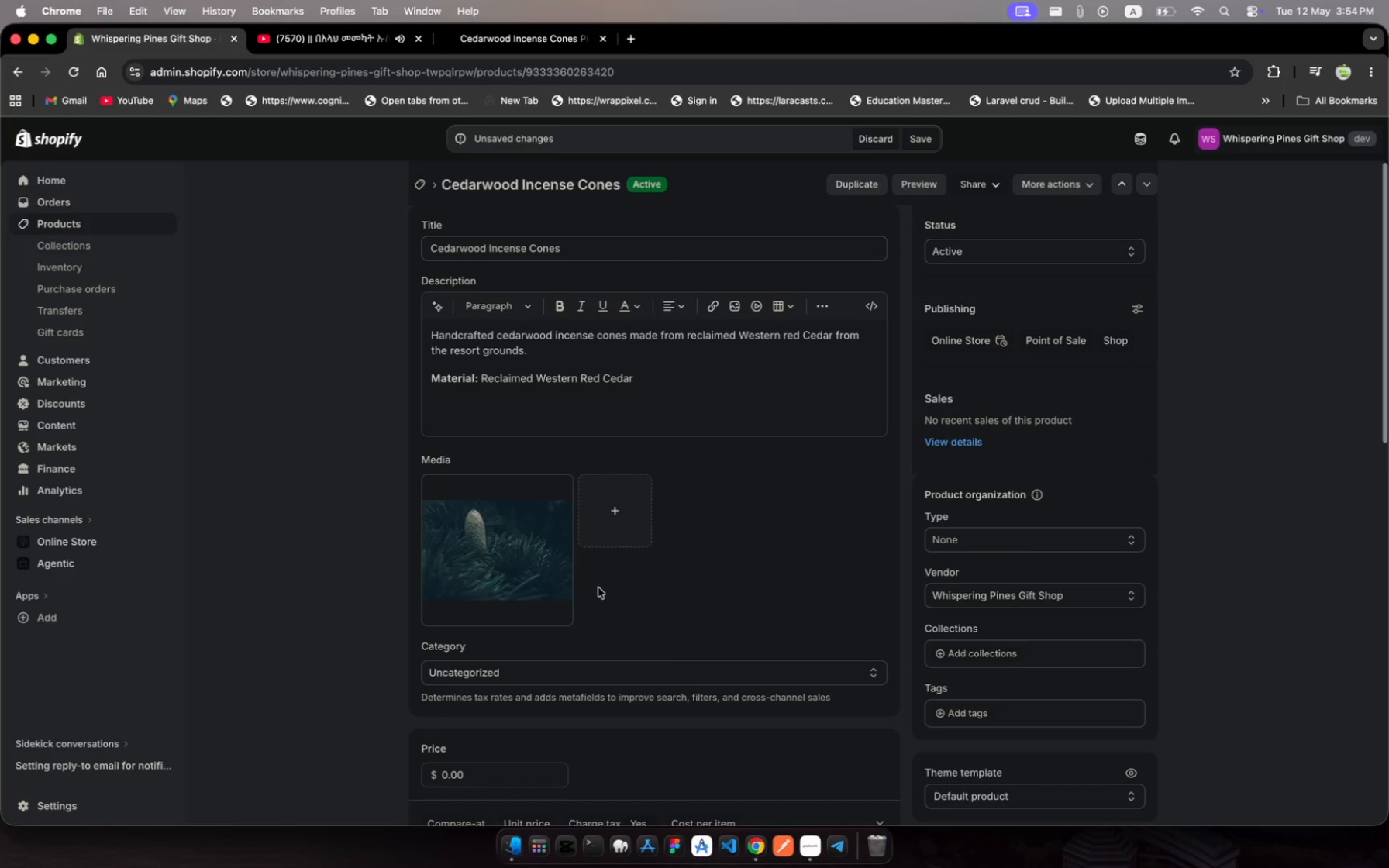 
scroll: coordinate [598, 587], scroll_direction: down, amount: 211.0
 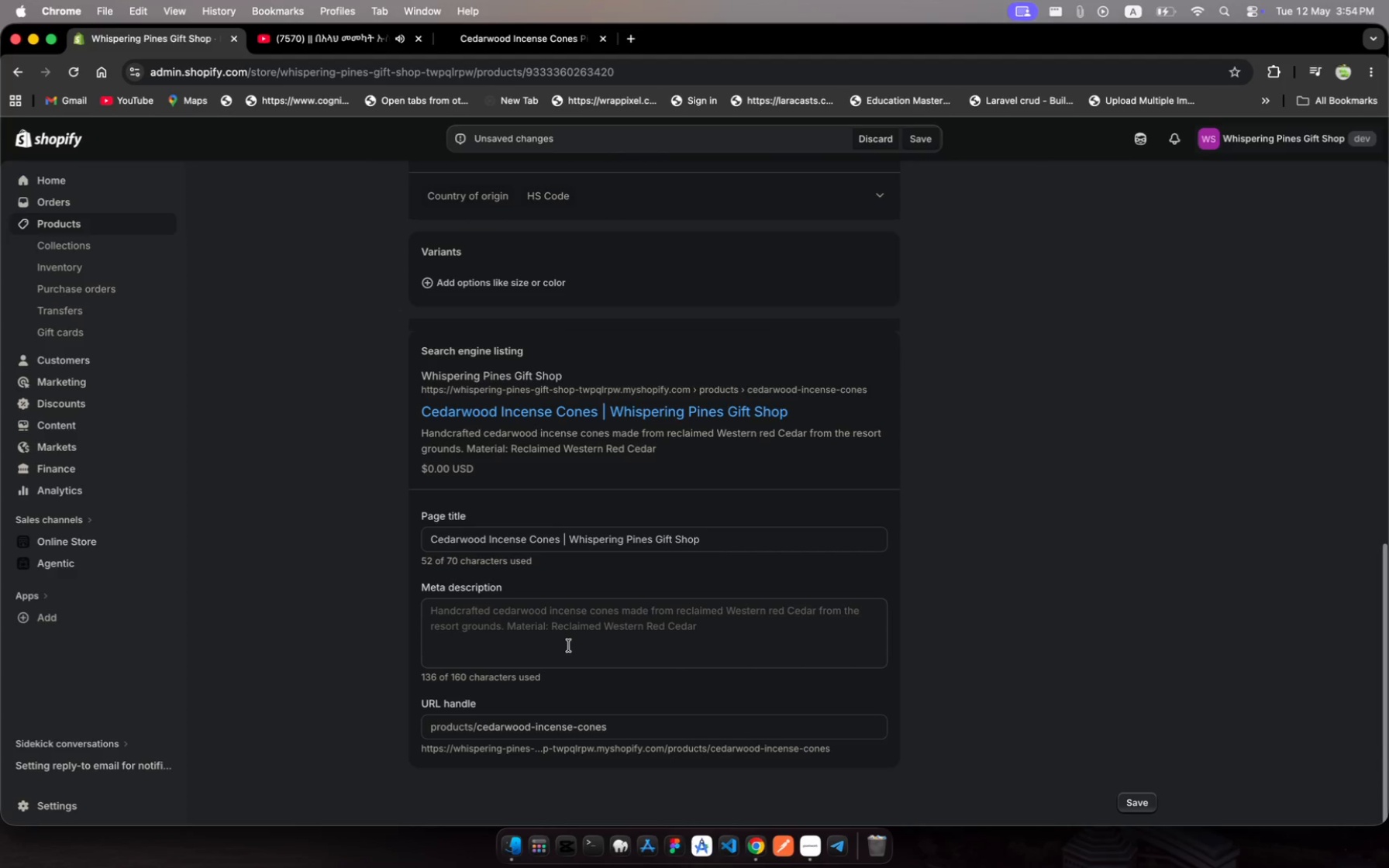 
left_click([569, 646])
 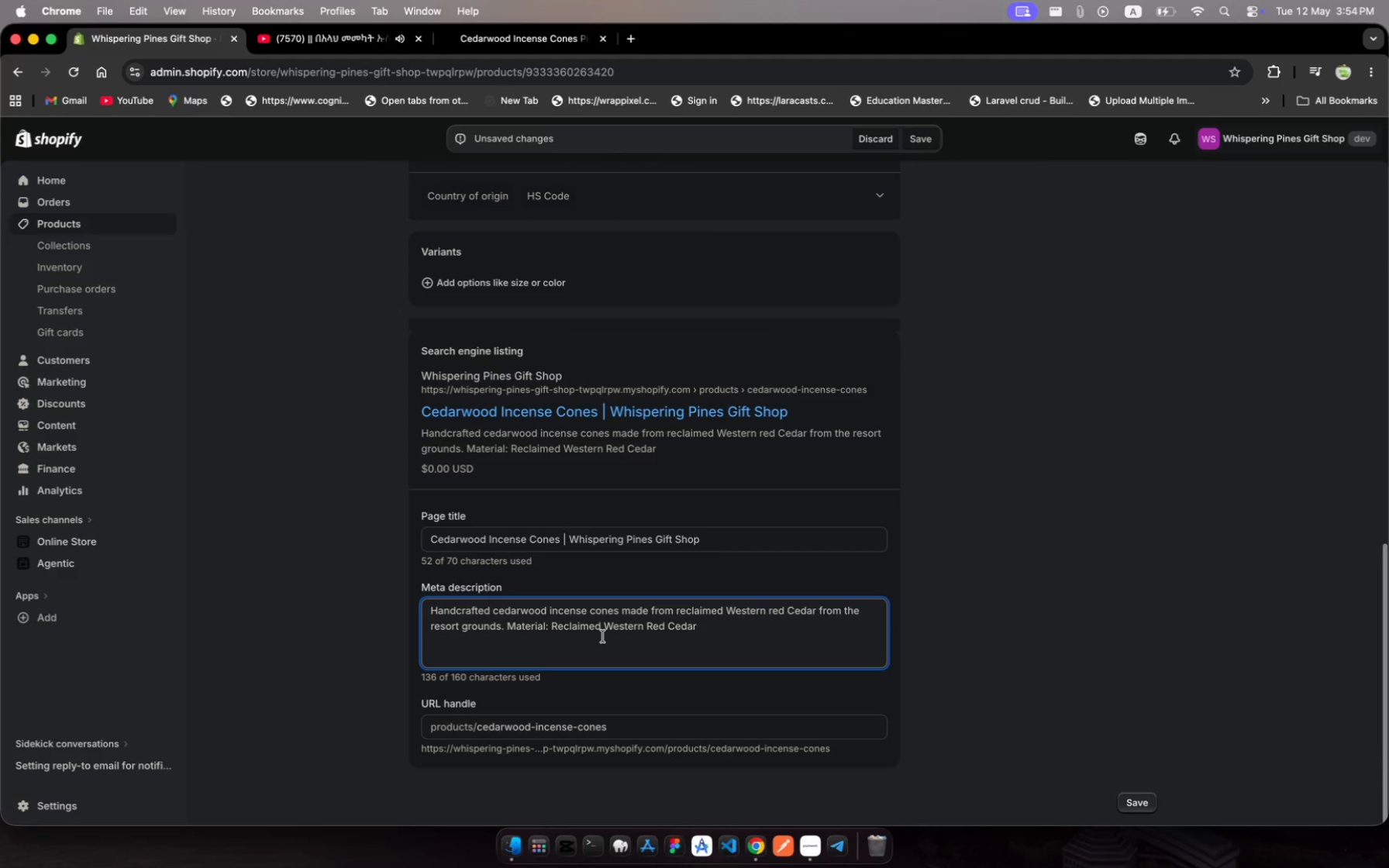 
type(Shop)
 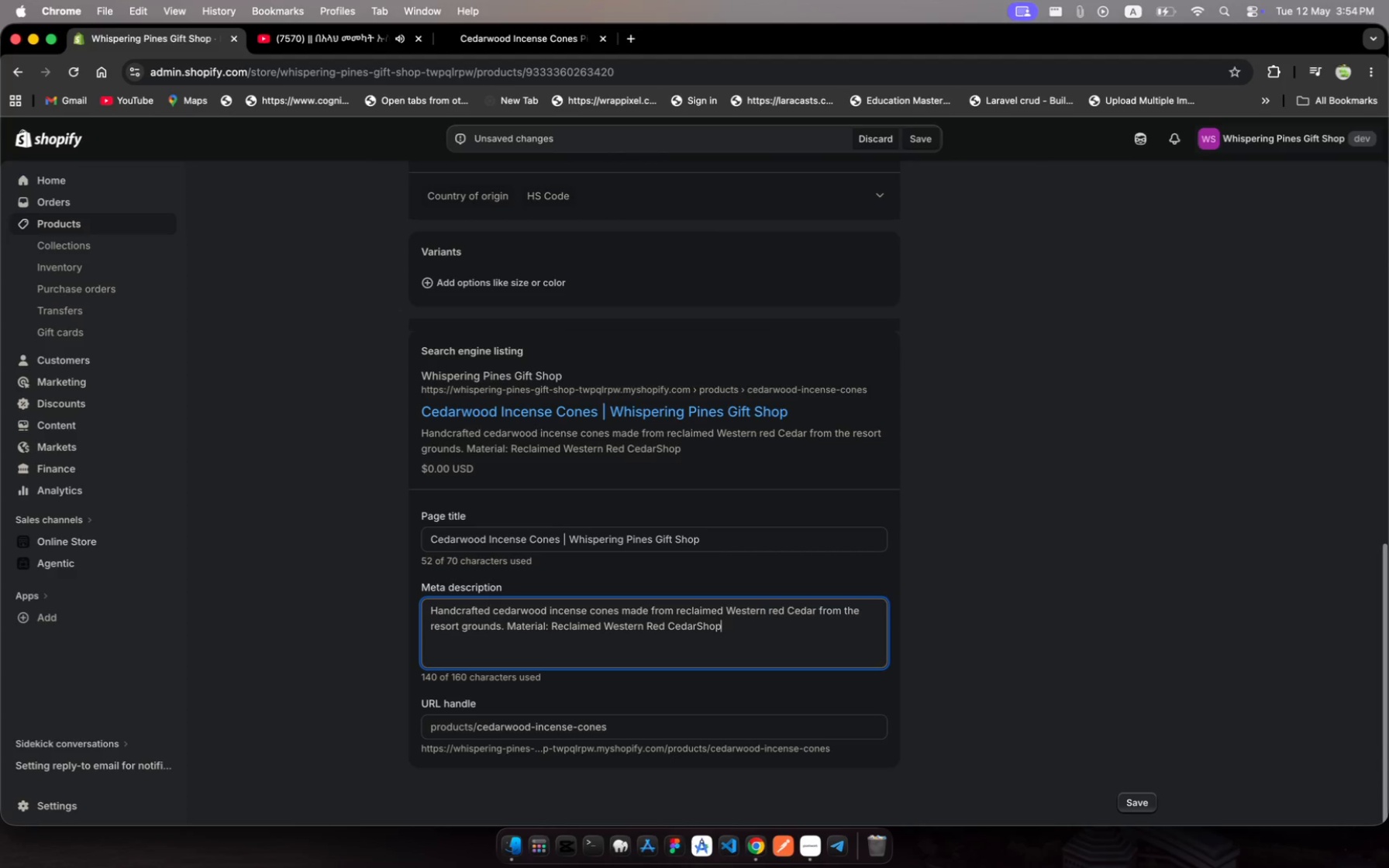 
key(Meta+A)
 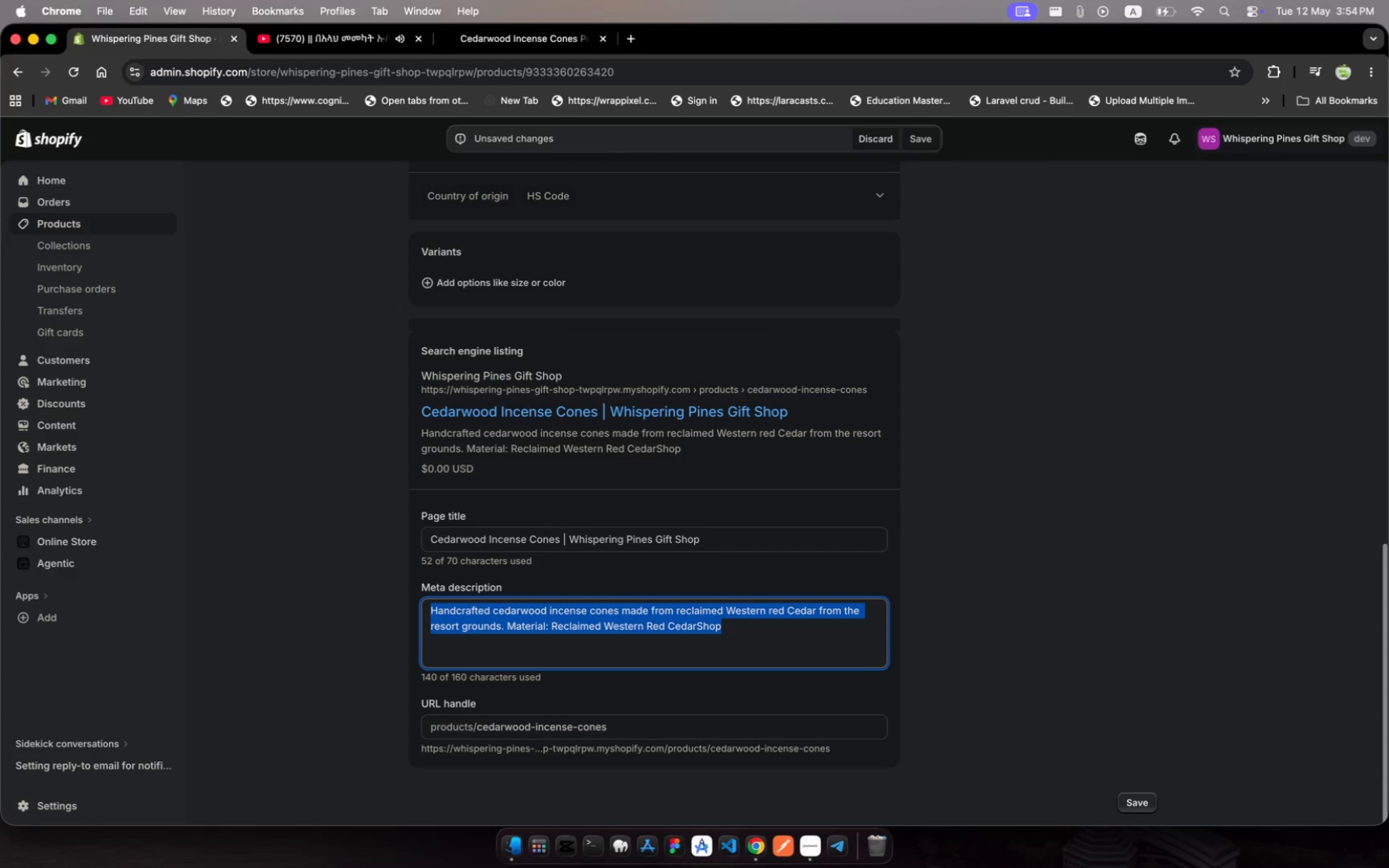 
type(Shop )
 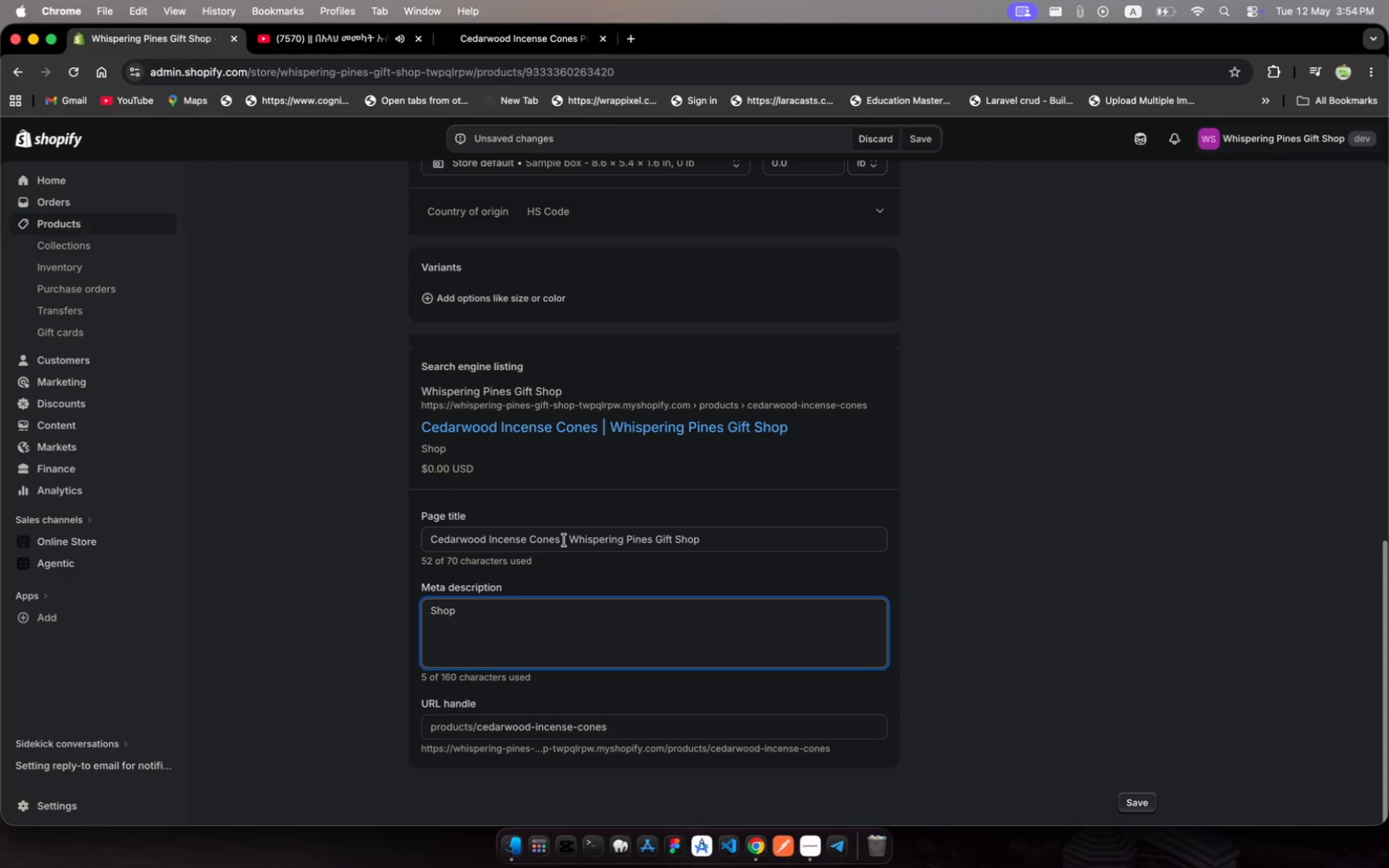 
left_click([563, 540])
 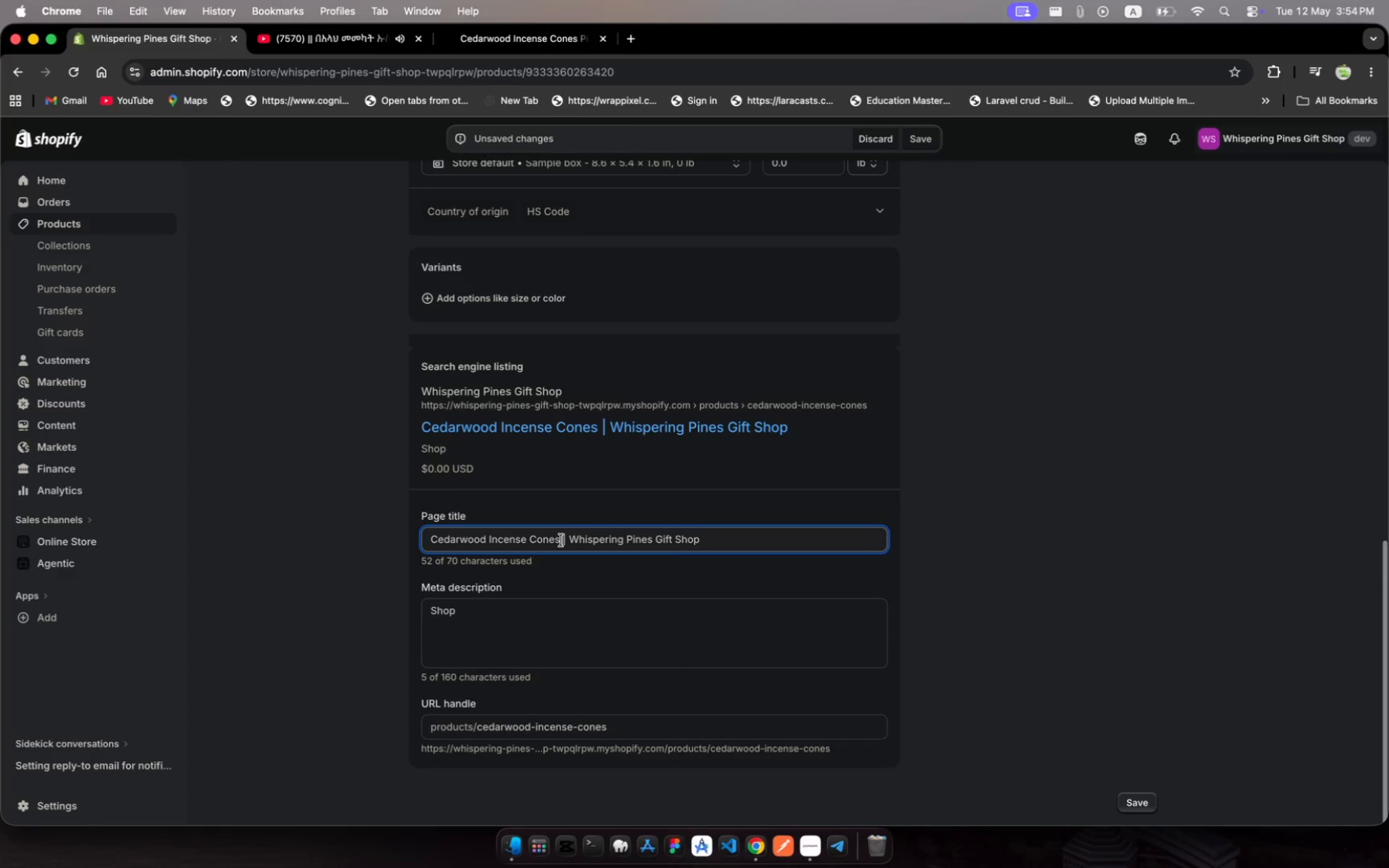 
left_click_drag(start_coordinate=[563, 540], to_coordinate=[422, 535])
 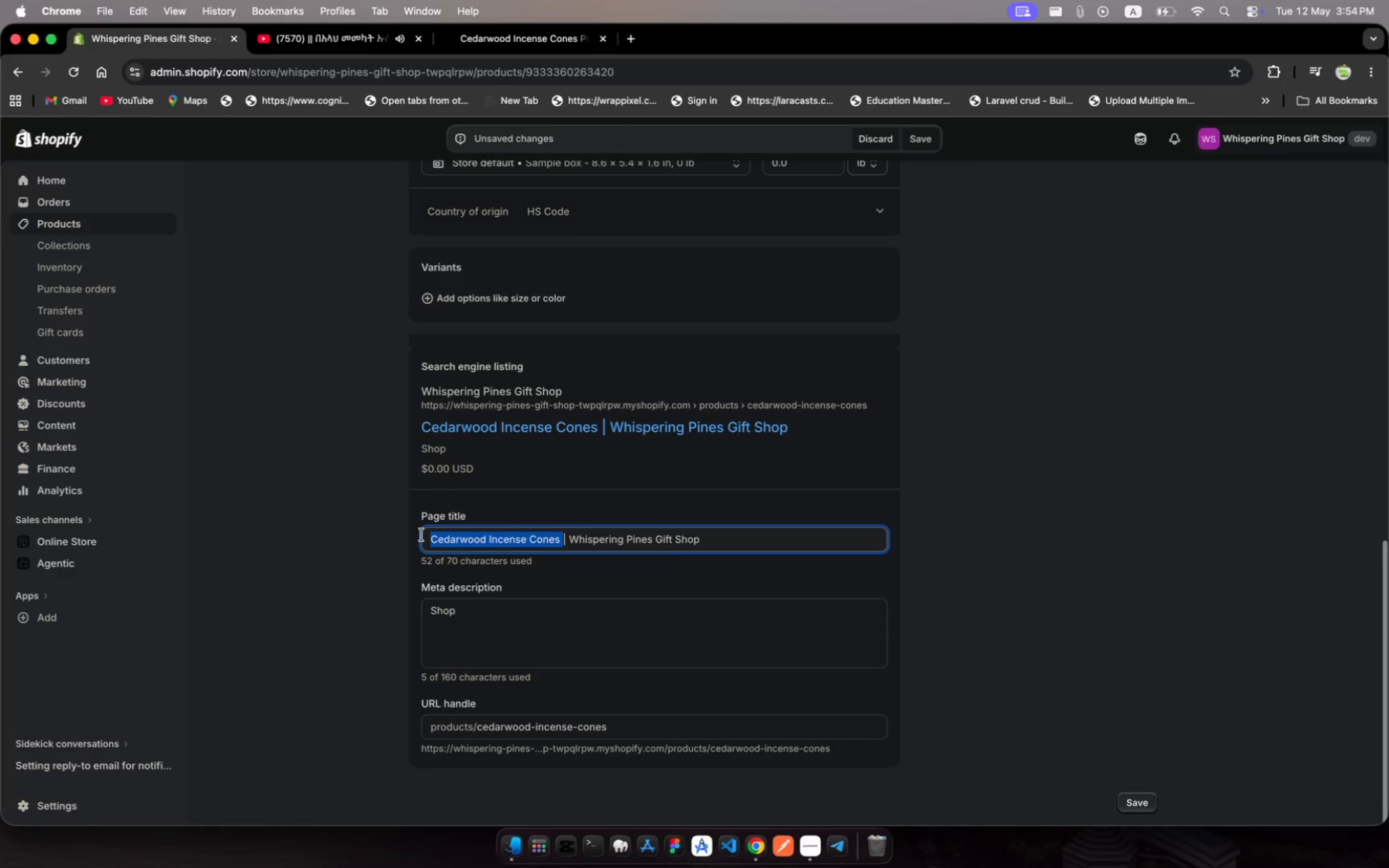 
key(Meta+C)
 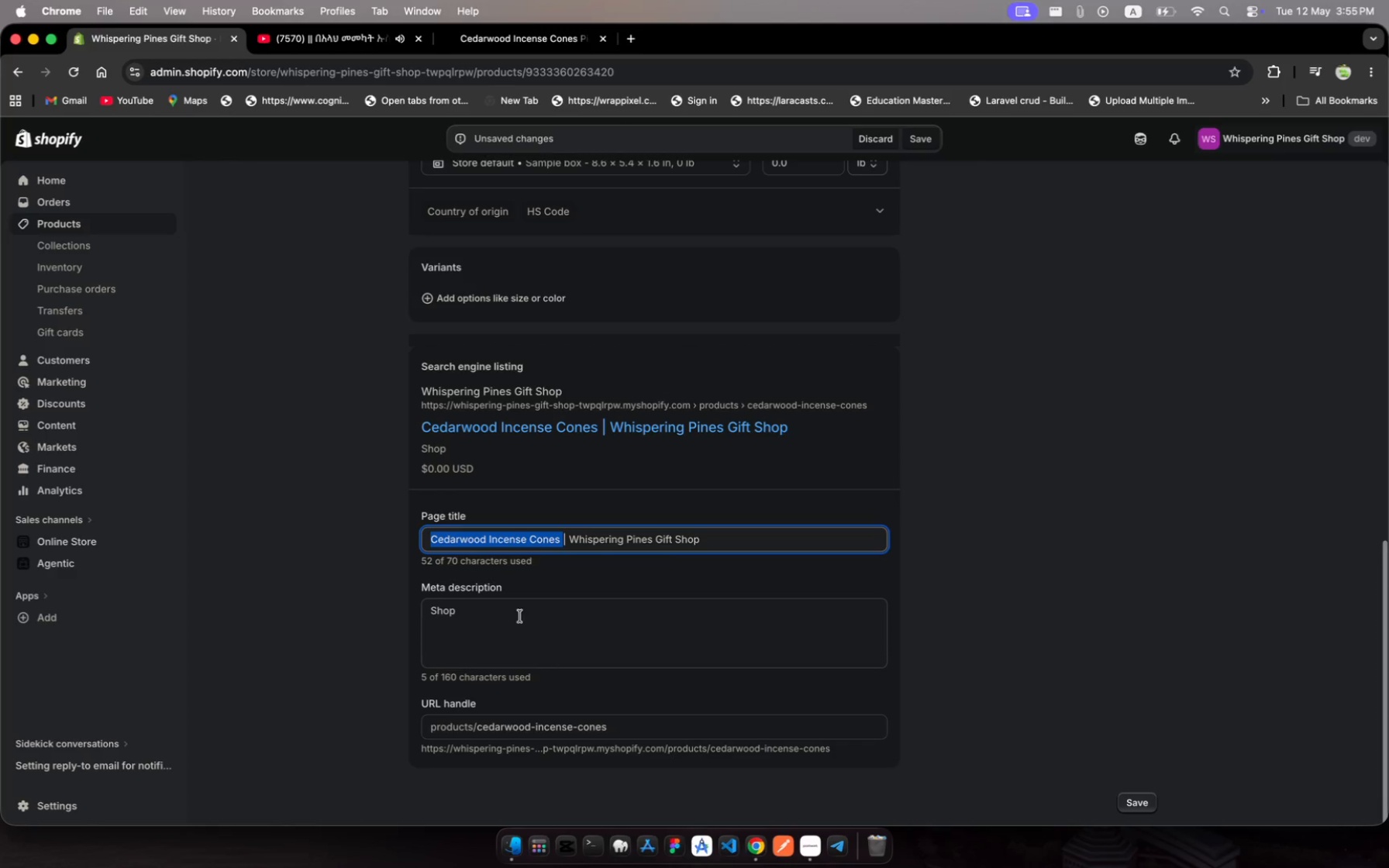 
left_click([515, 616])
 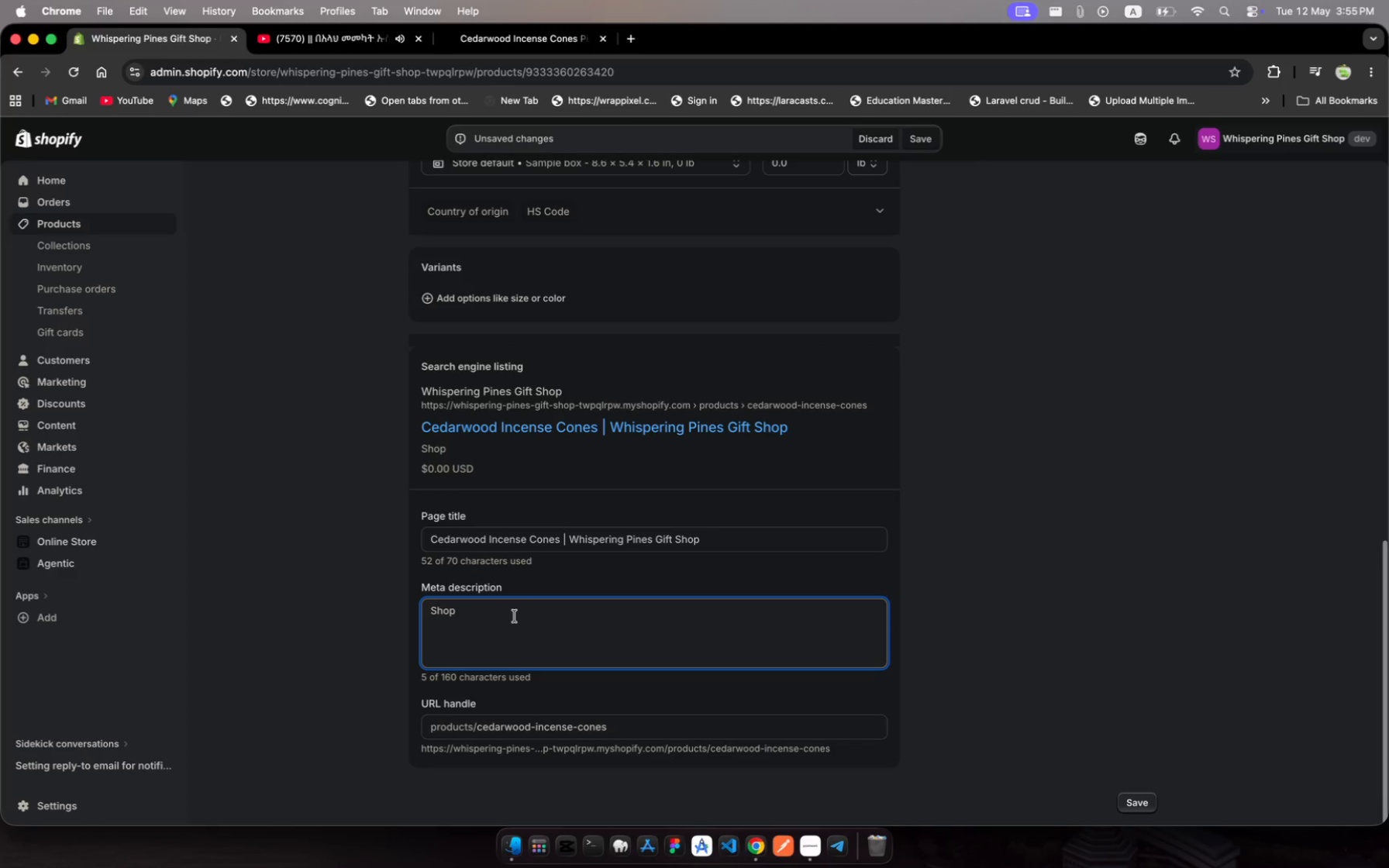 
key(Meta+V)
 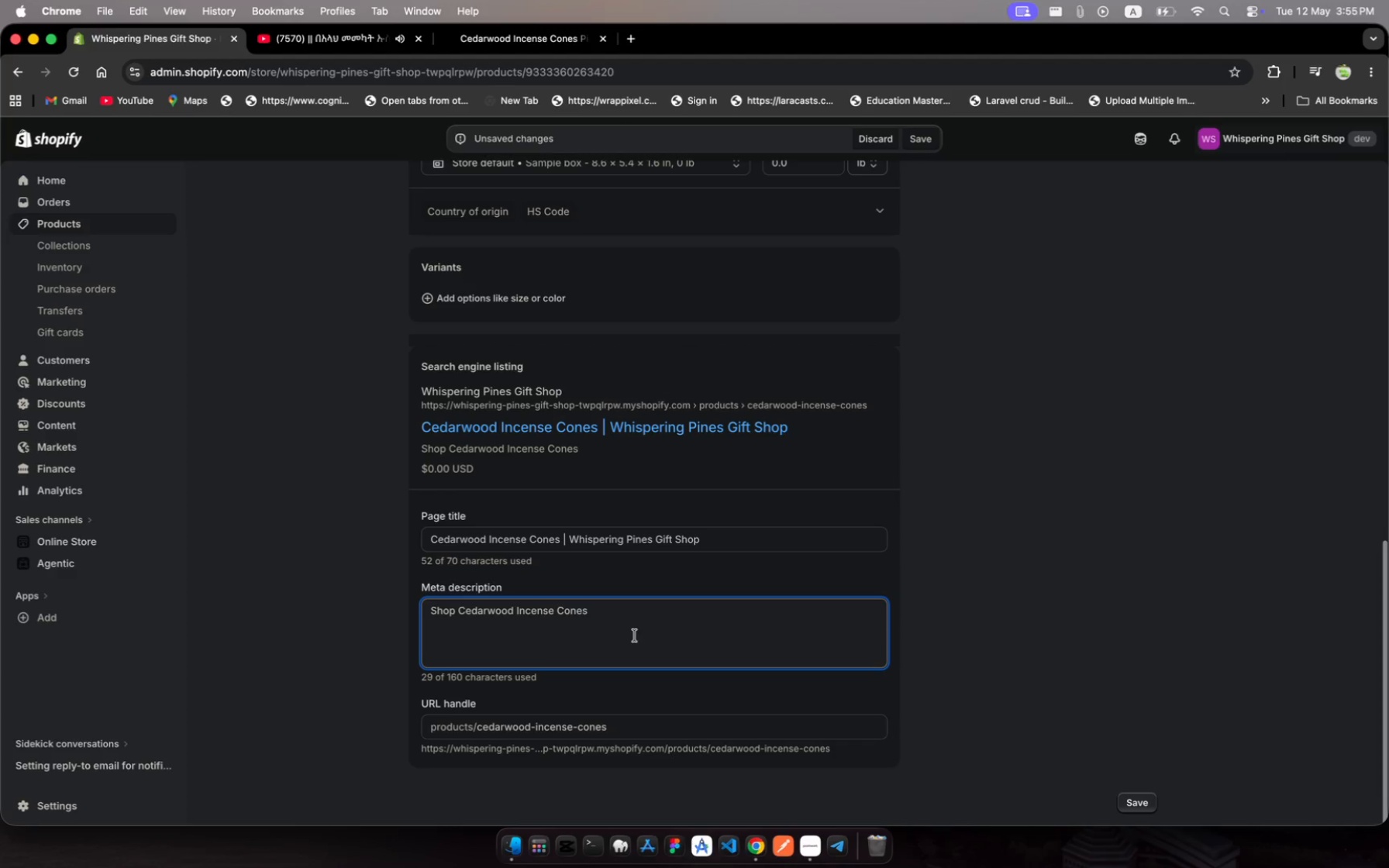 
type(at Whisperig Pines Gift Shop.)
 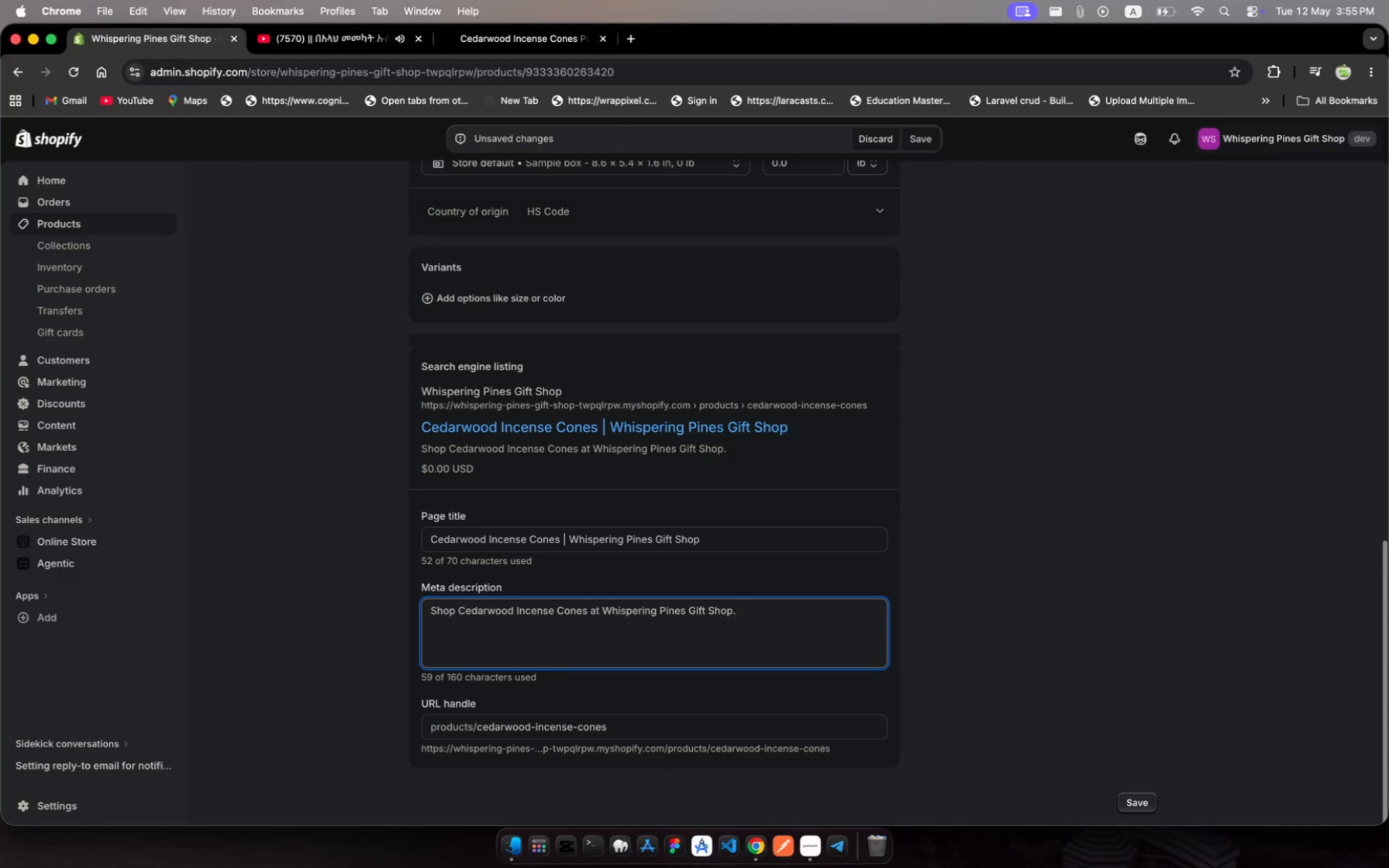 
wait(5.05)
 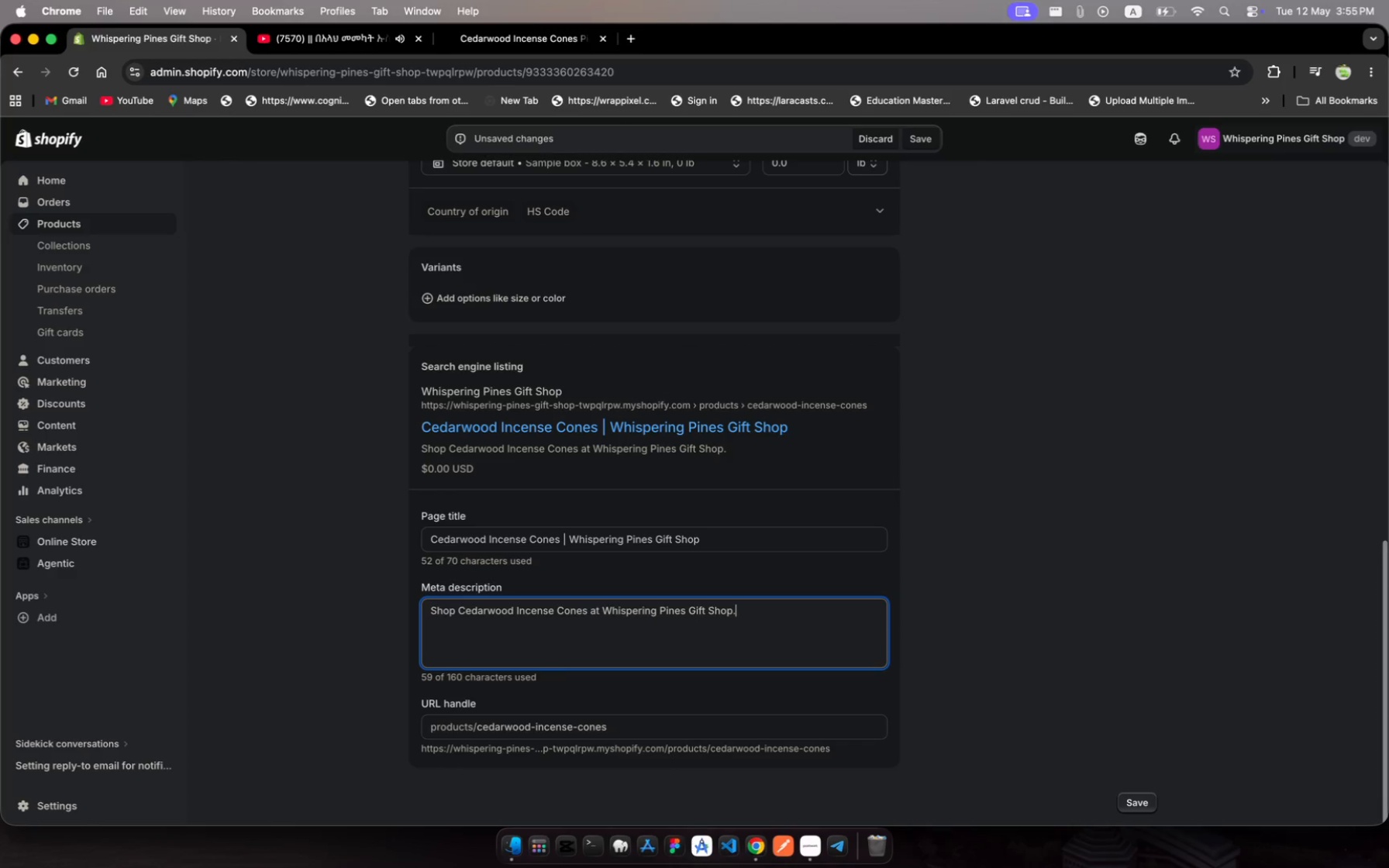 
type( Premium resort merchandise for glamping entuasts)
 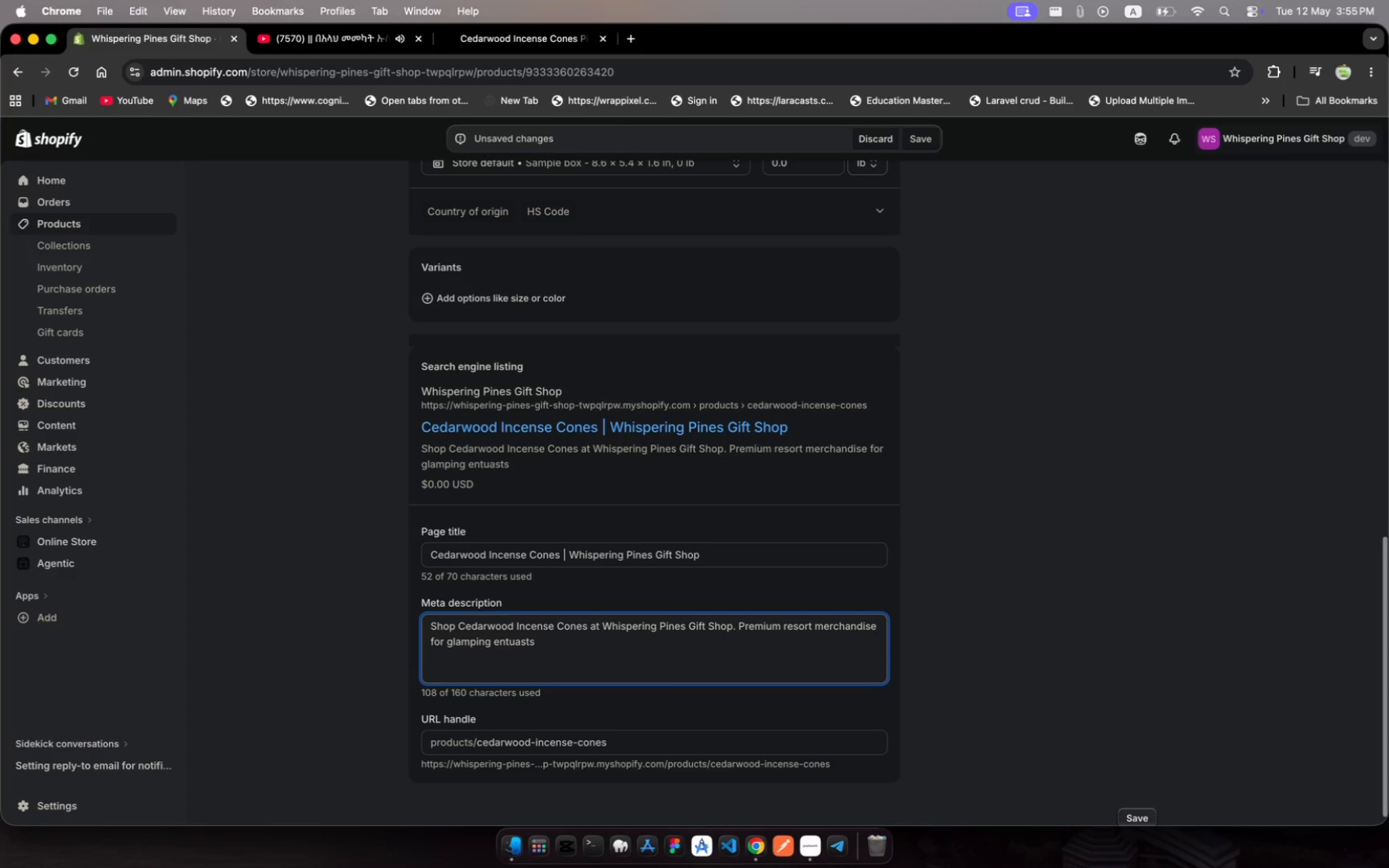 
wait(6.24)
 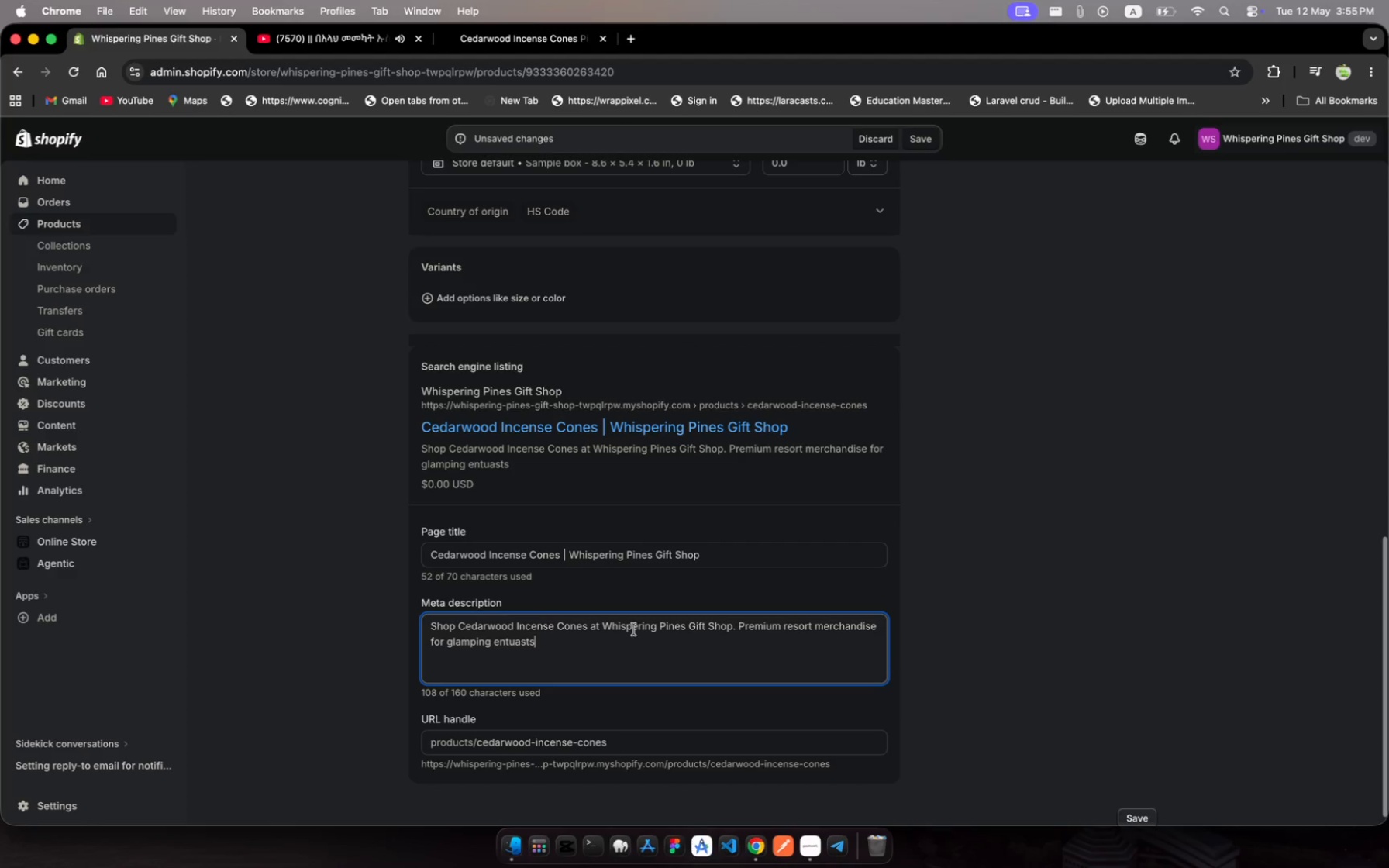 
left_click([522, 642])
 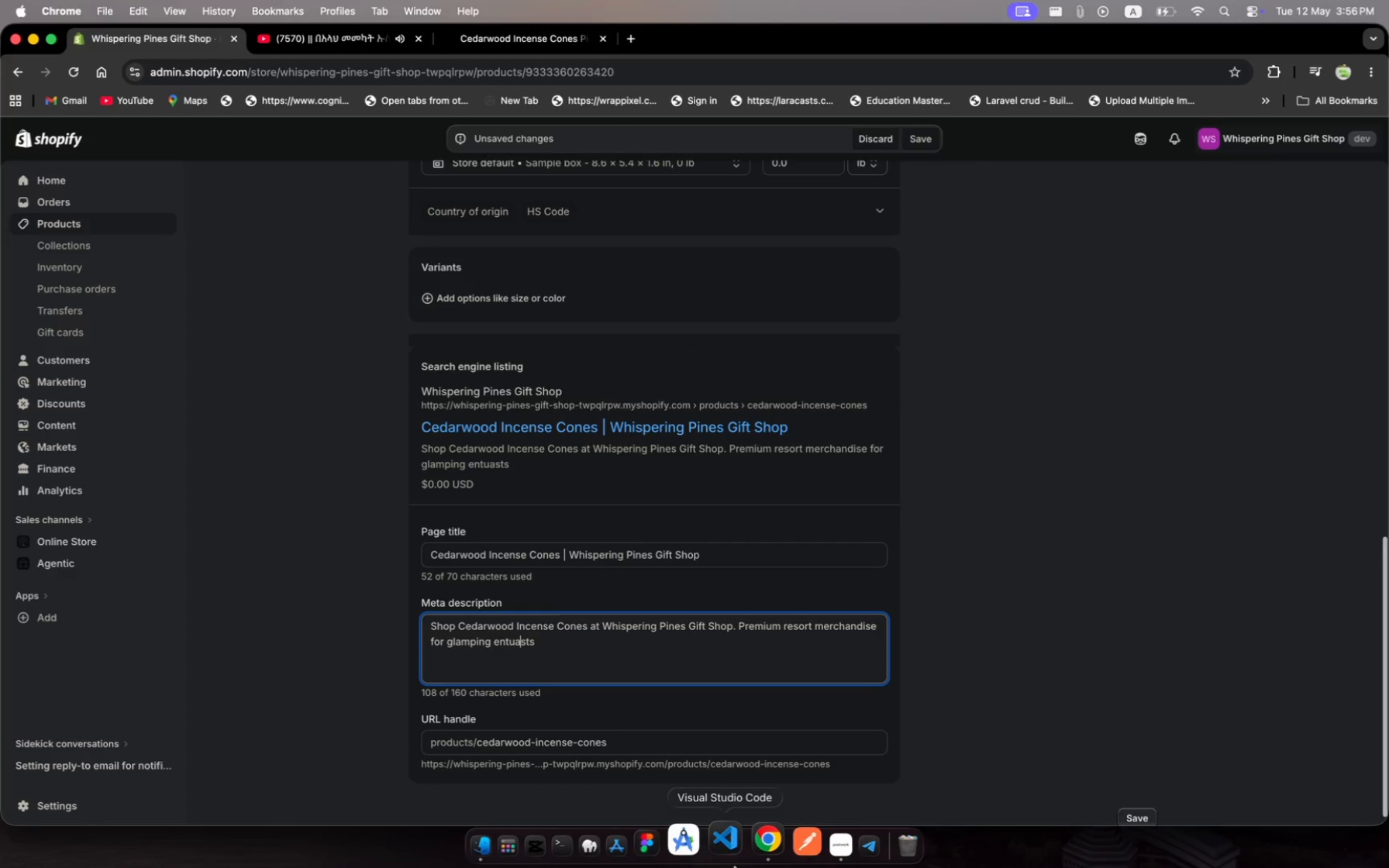 
type(si)
 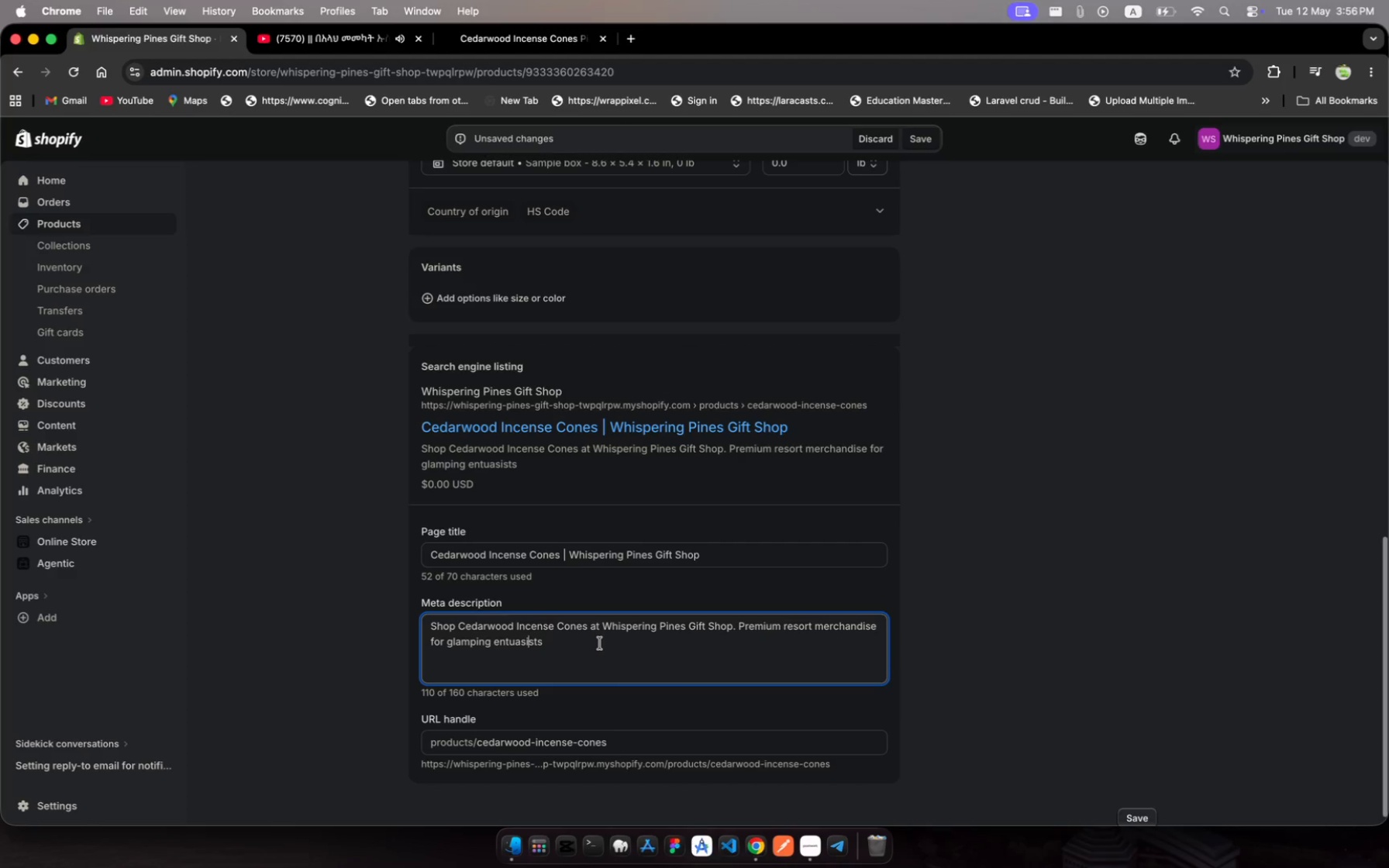 
key(ArrowRight)
 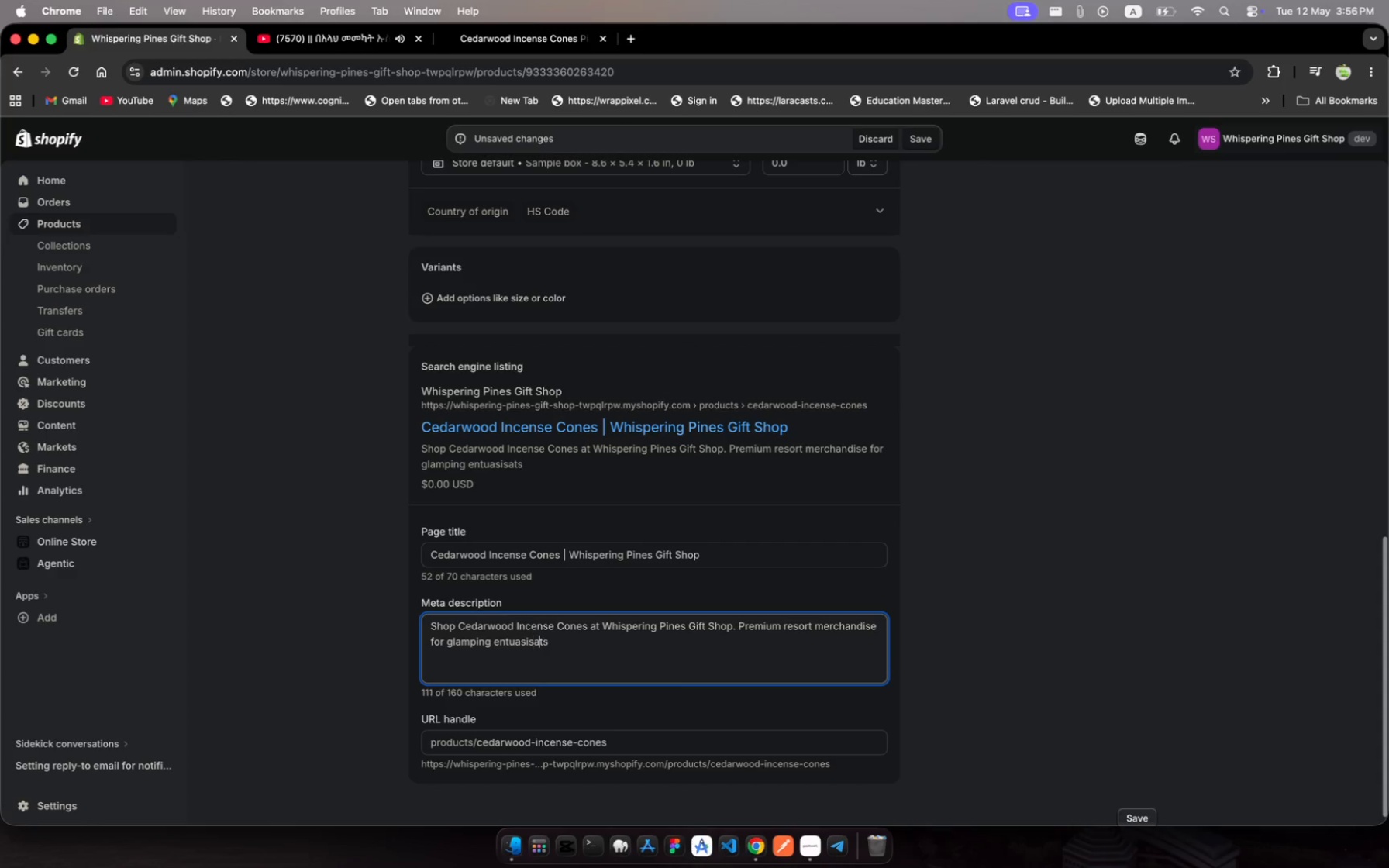 
key(A)
 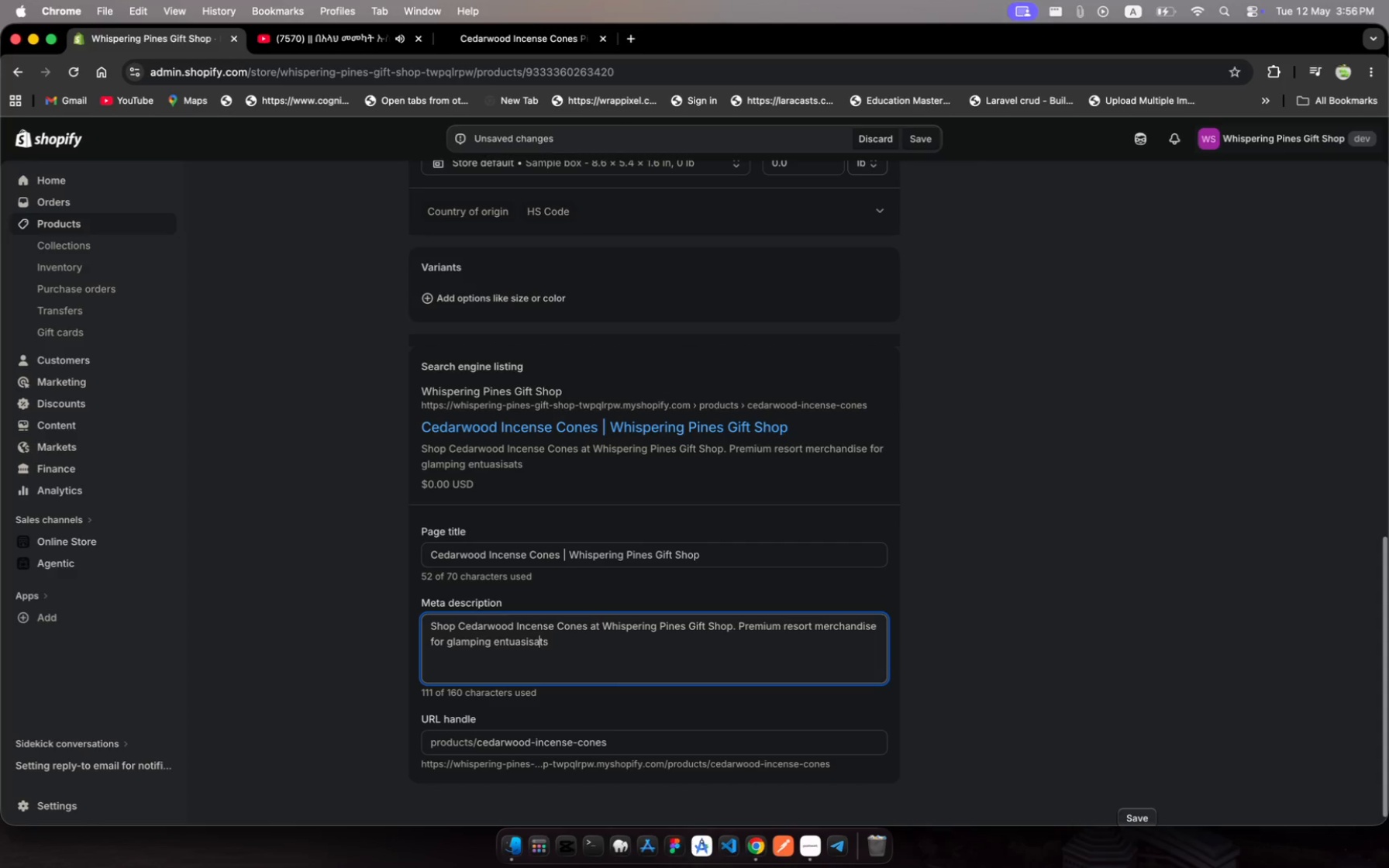 
hold_key(key=ArrowRight, duration=0.91)
 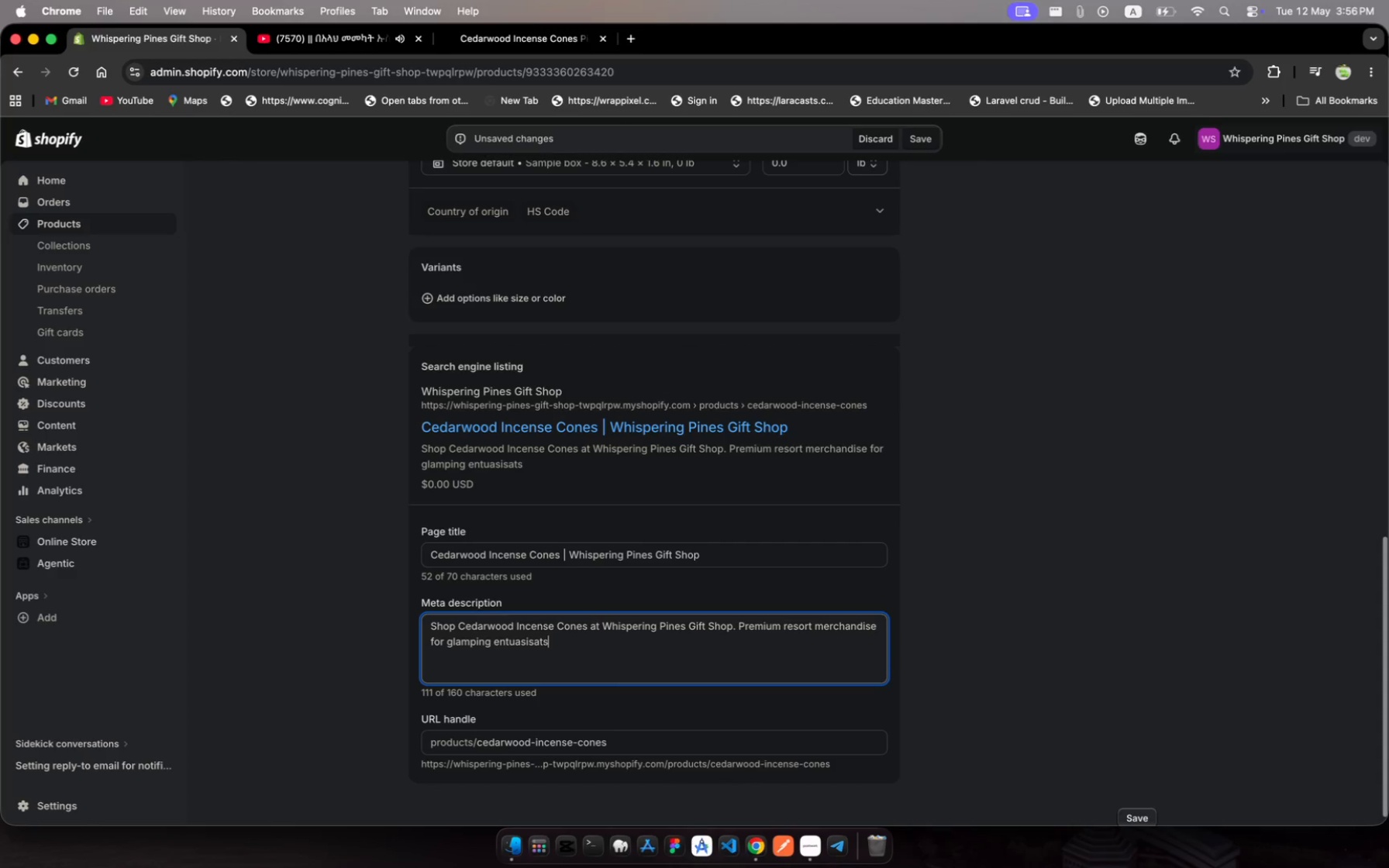 
type(. Free in )
key(Backspace)
type(-room delivery fr resort guests.)
 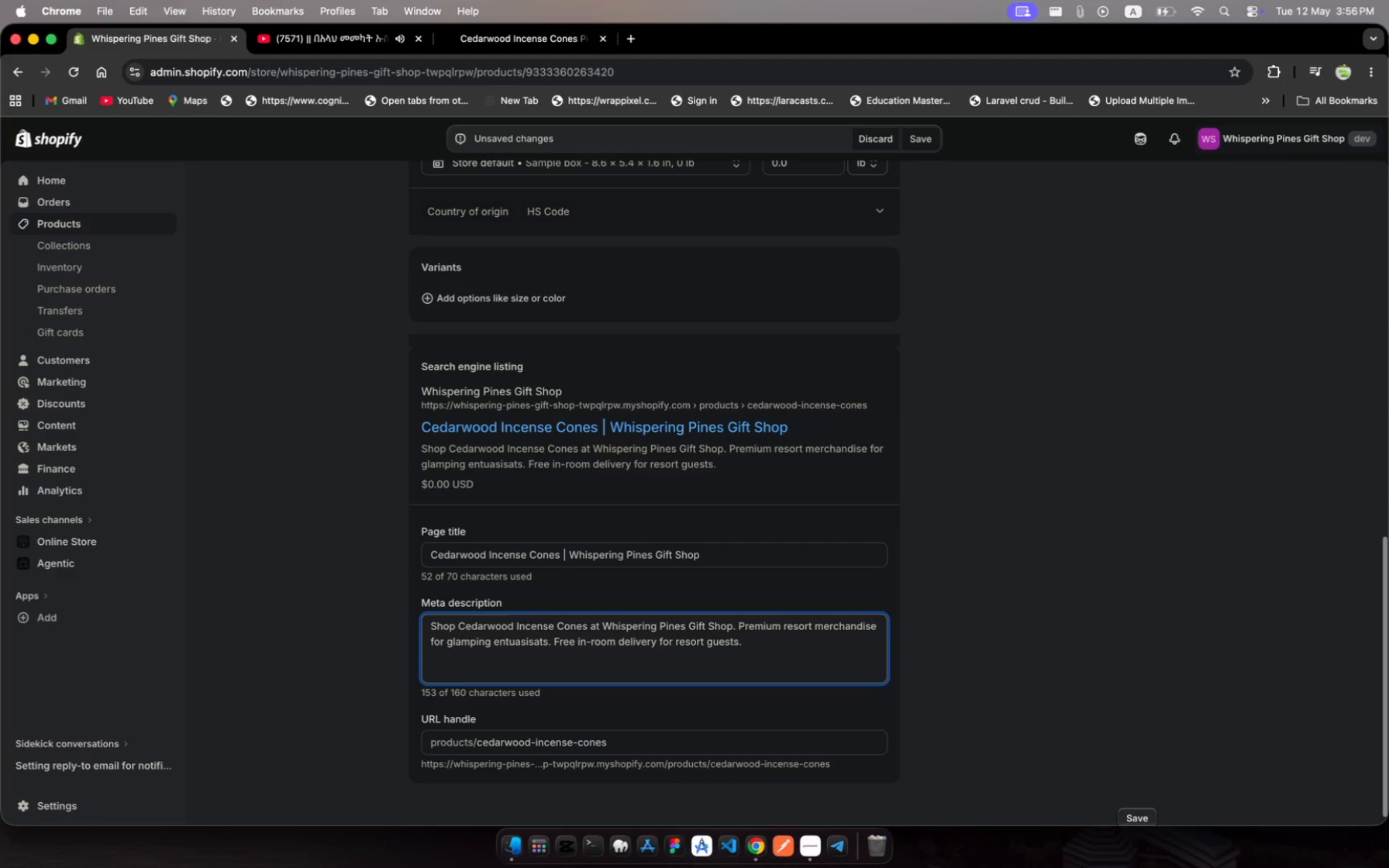 
key(Meta+A)
 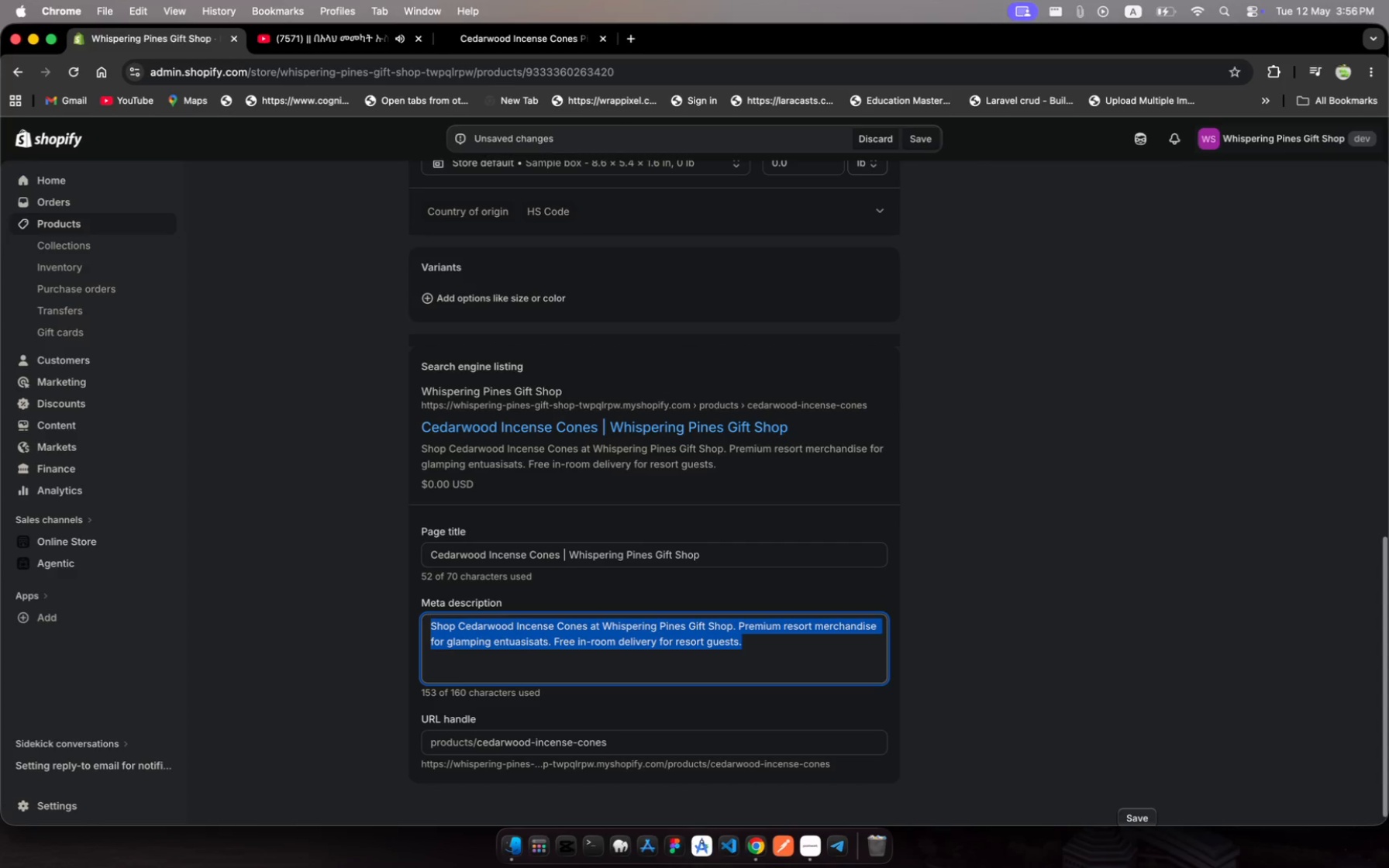 
key(Meta+A)
 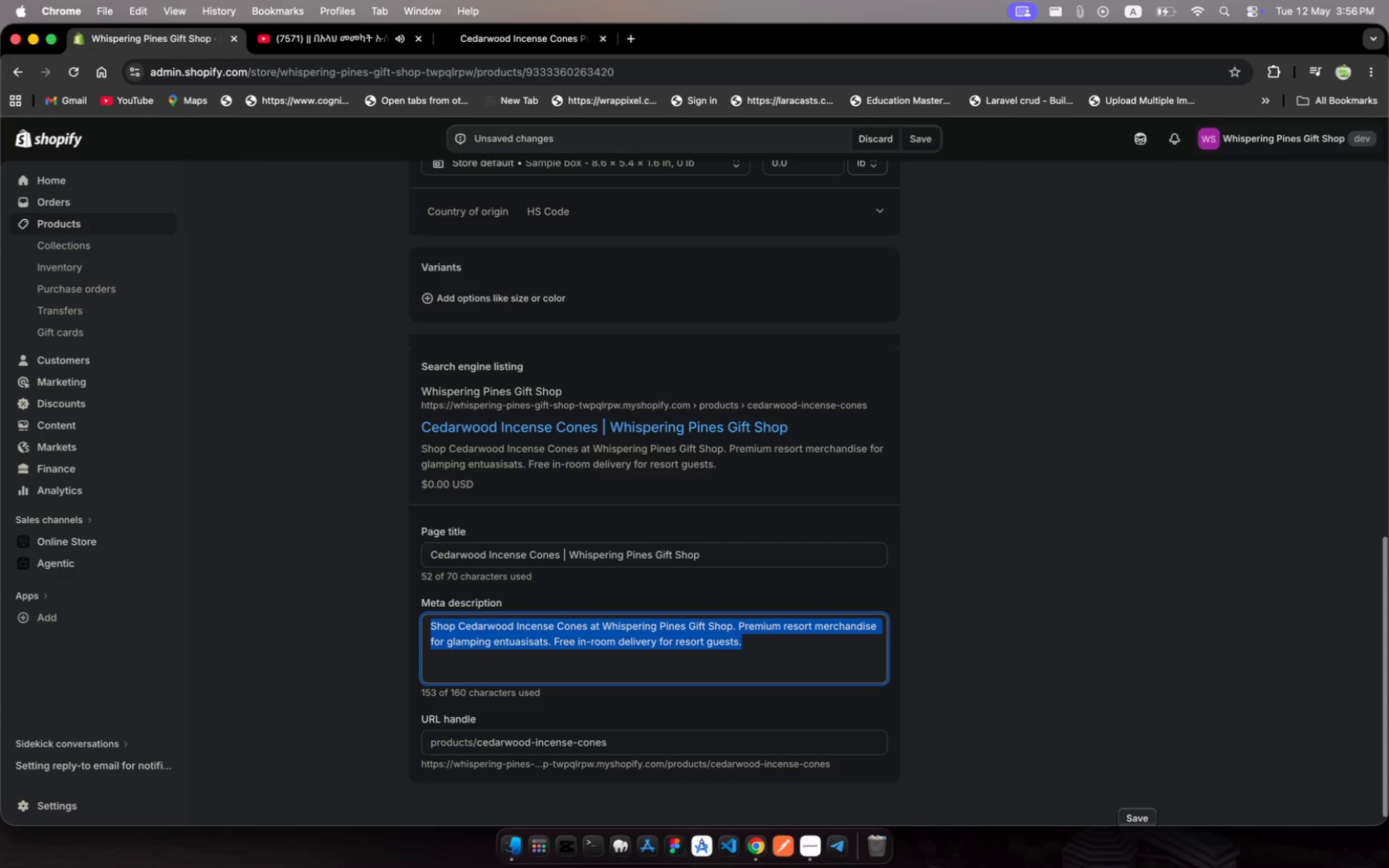 
key(Meta+C)
 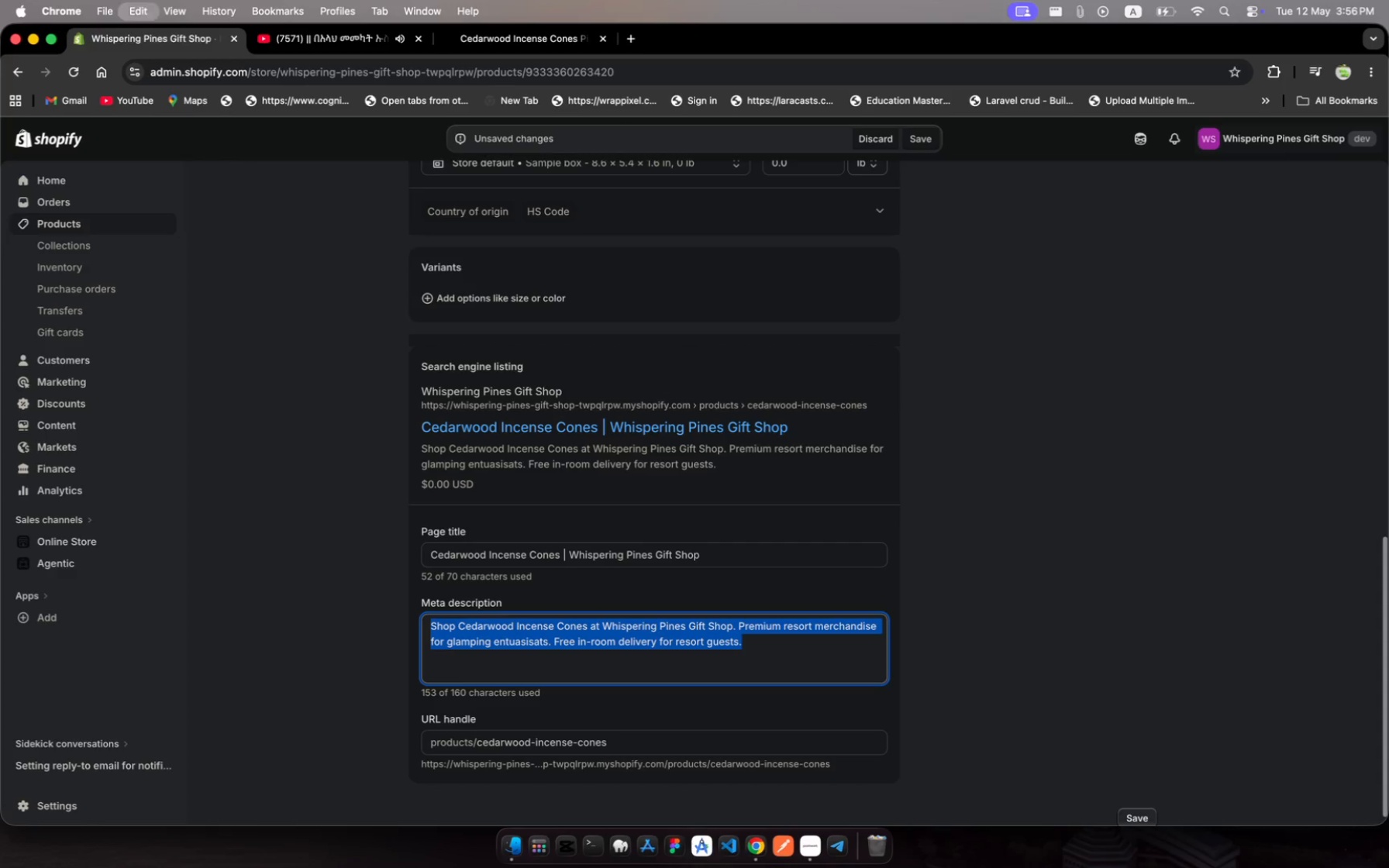 
key(Meta+C)
 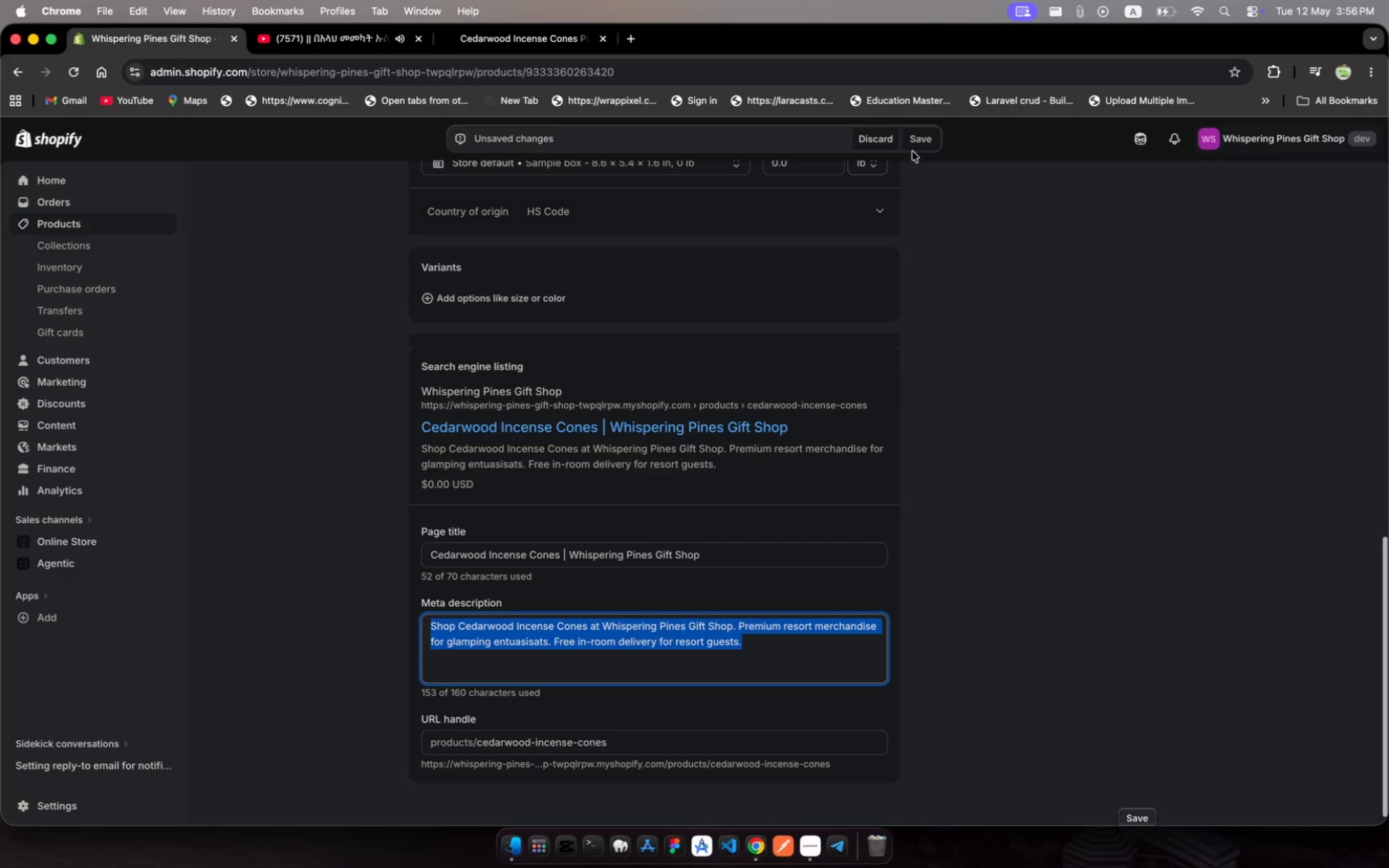 
left_click([928, 143])
 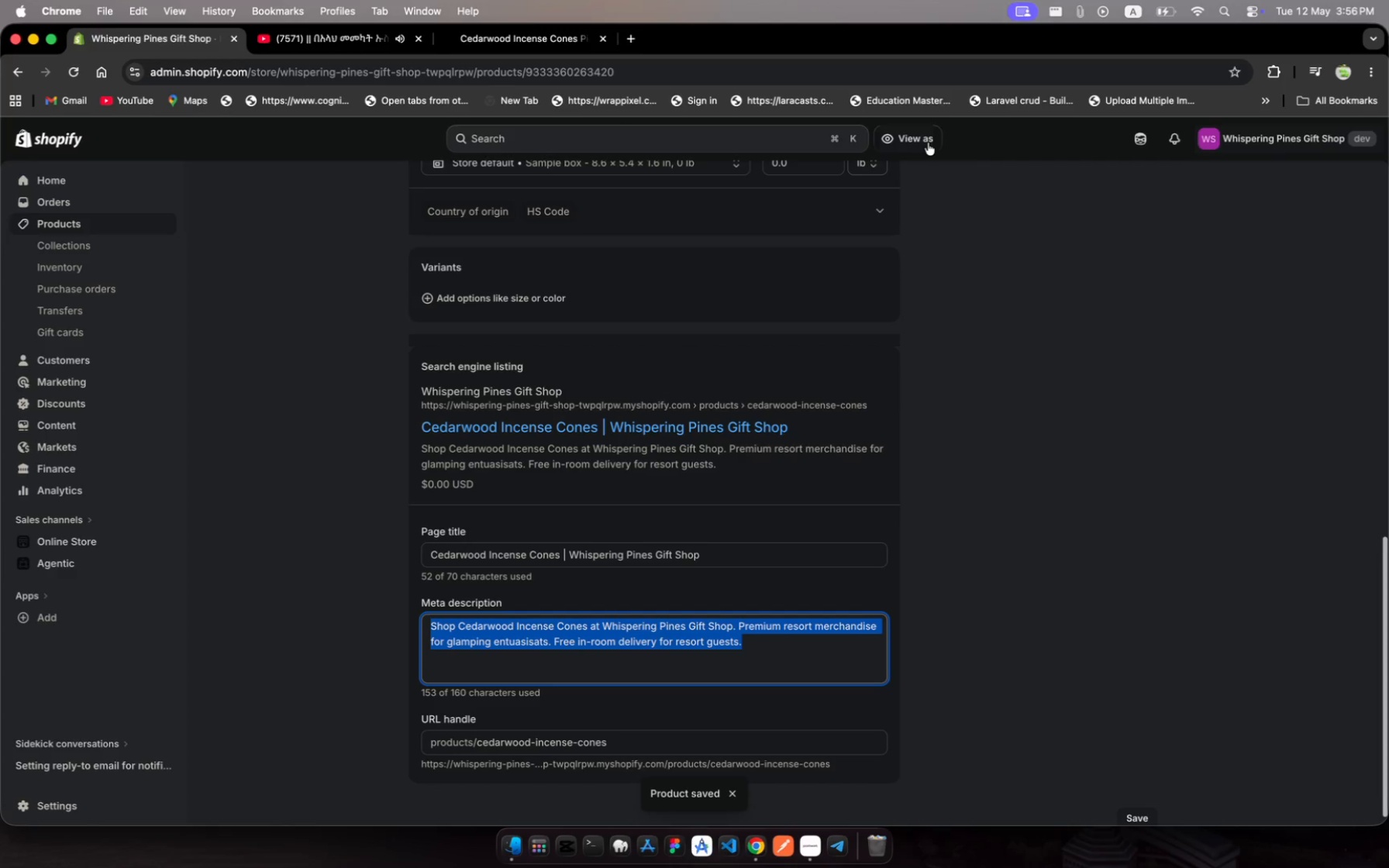 
wait(7.29)
 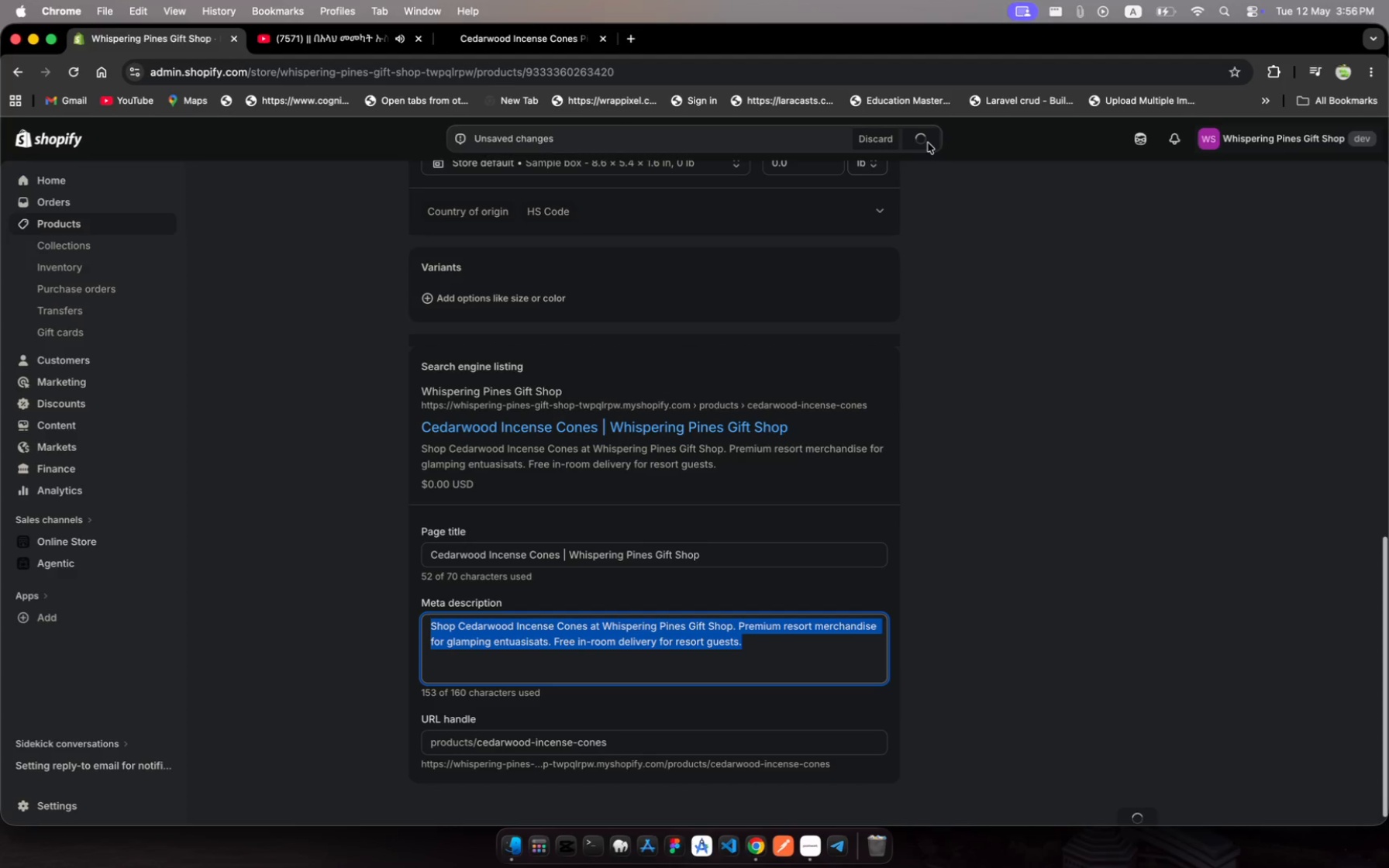 
left_click([99, 220])
 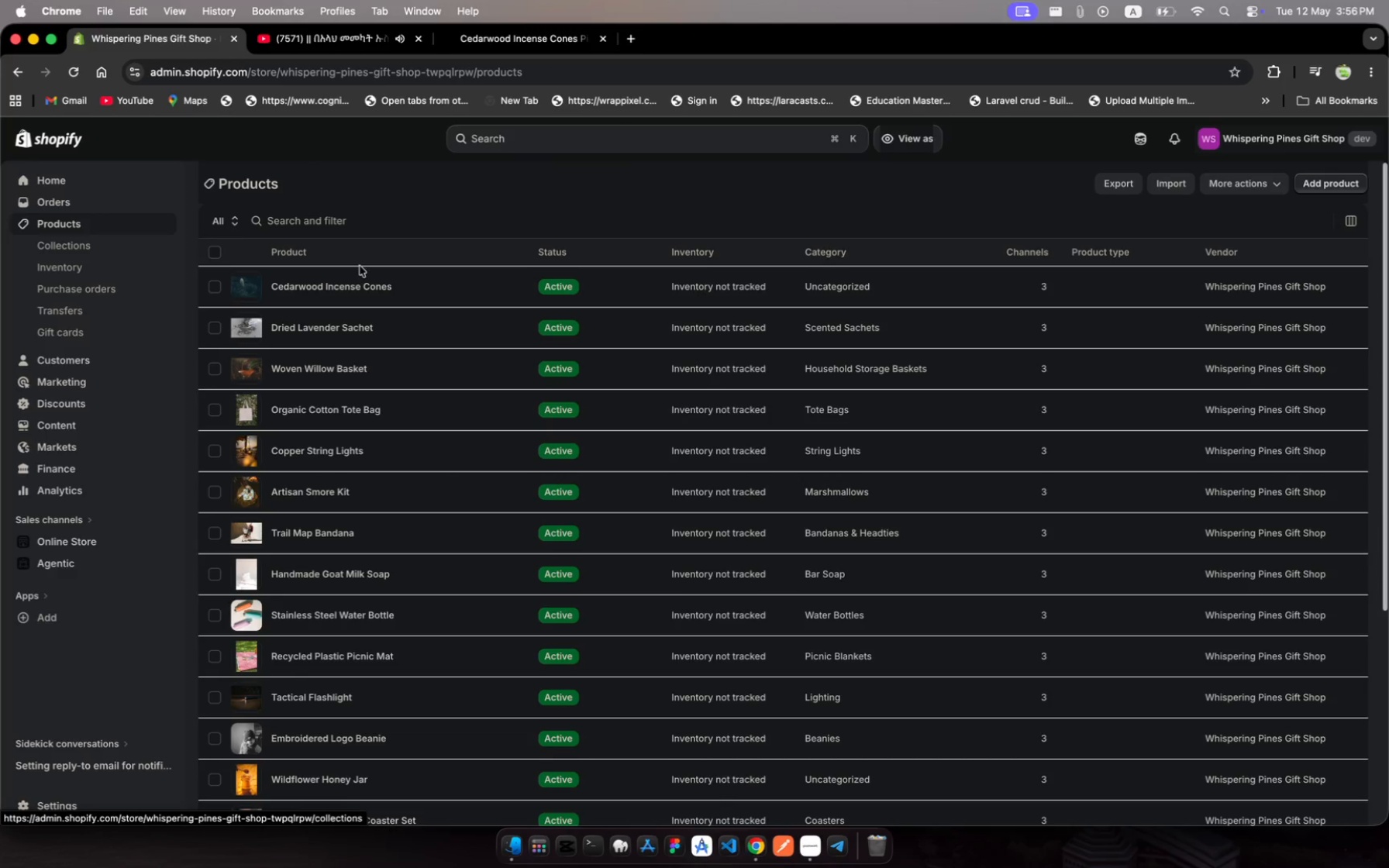 
left_click([464, 329])
 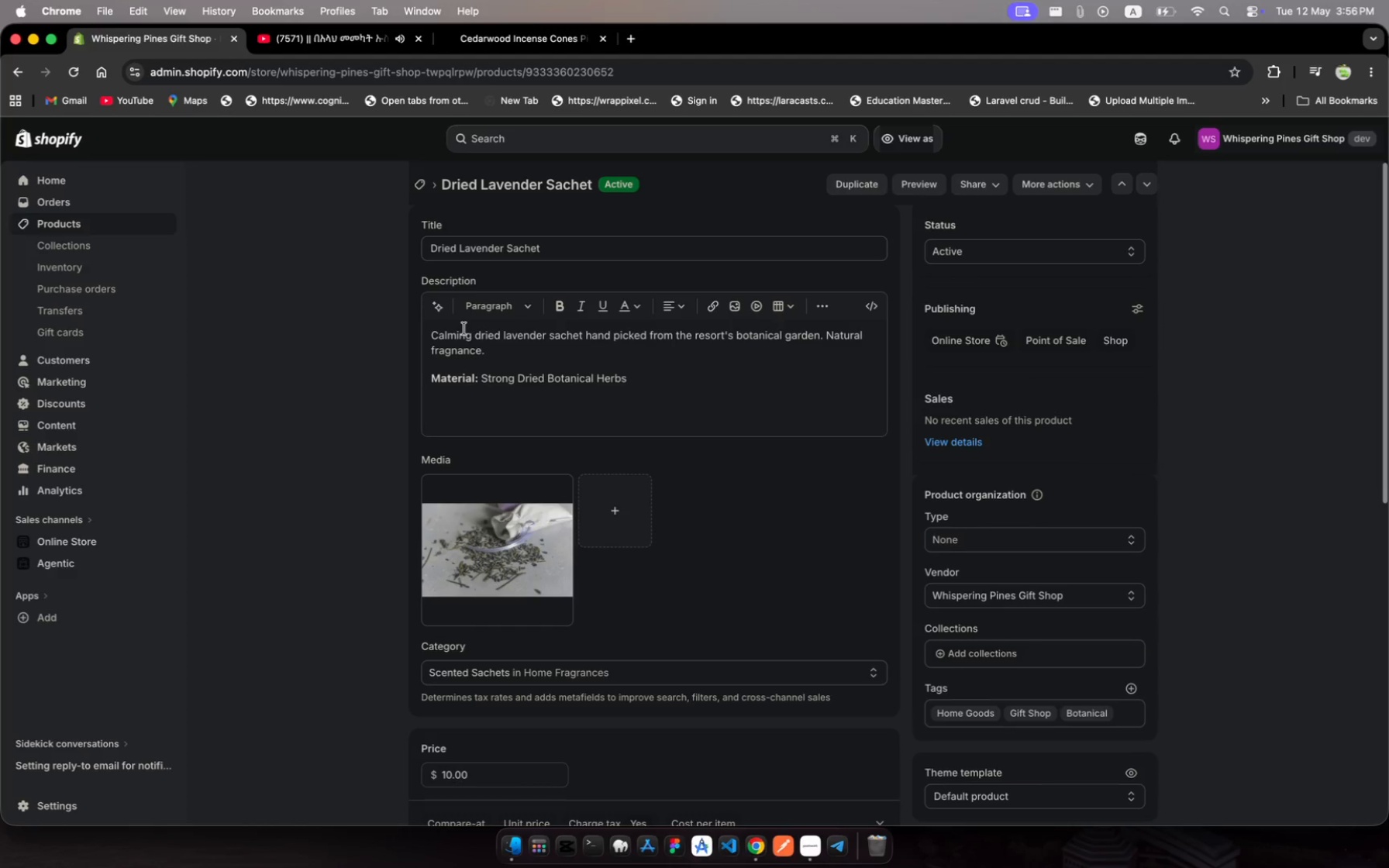 
scroll: coordinate [577, 529], scroll_direction: down, amount: 172.0
 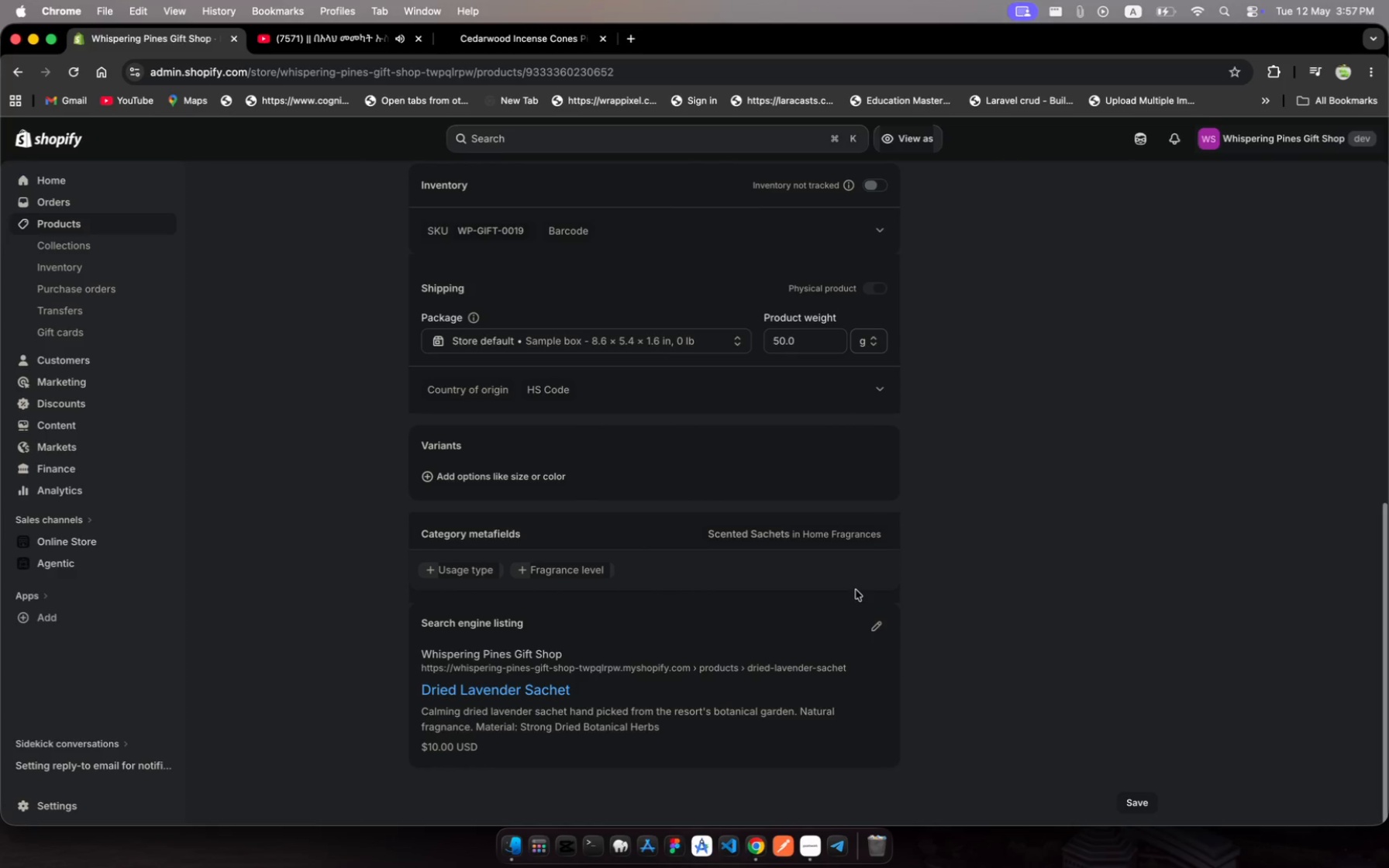 
left_click([878, 635])
 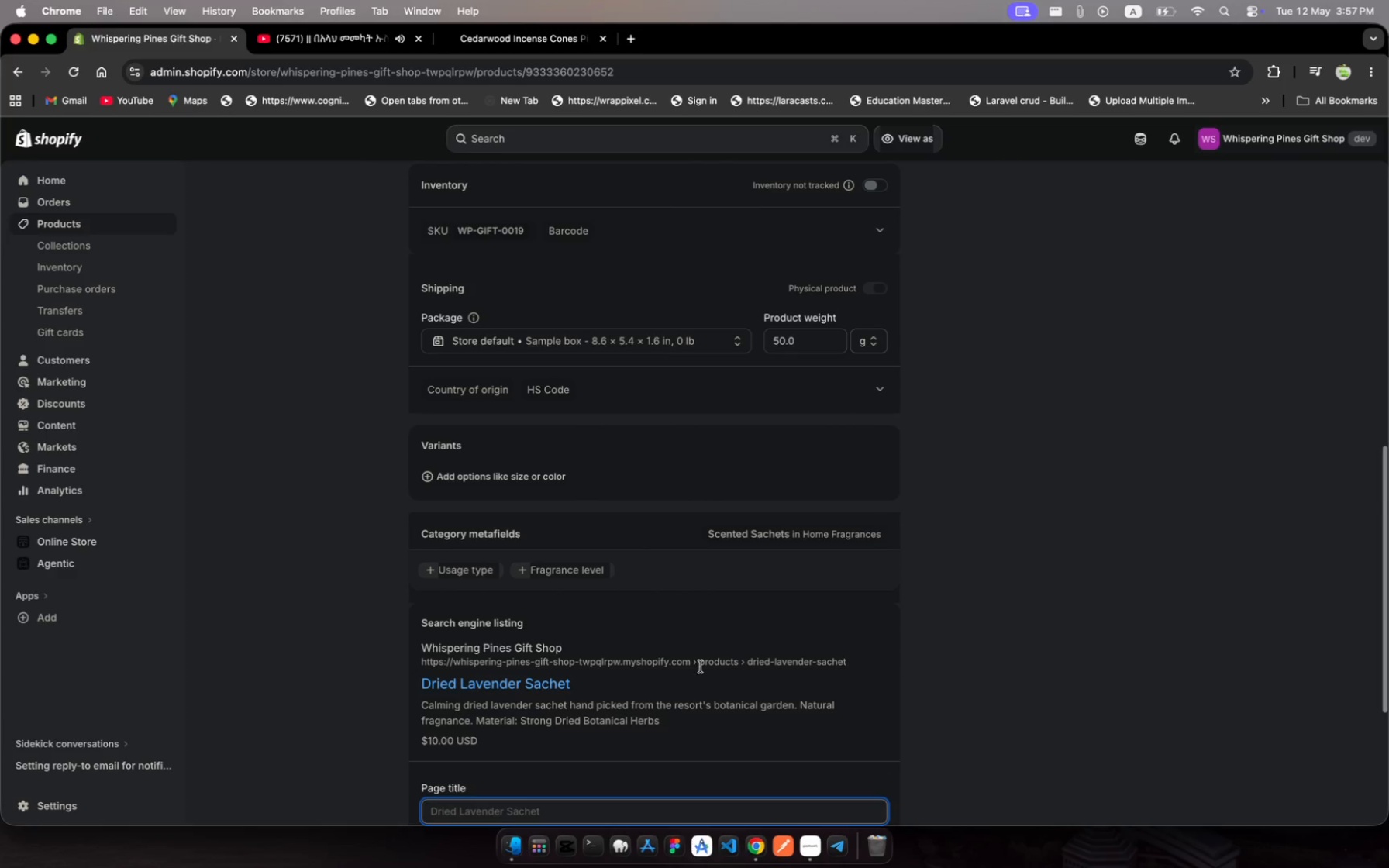 
scroll: coordinate [678, 680], scroll_direction: down, amount: 24.0
 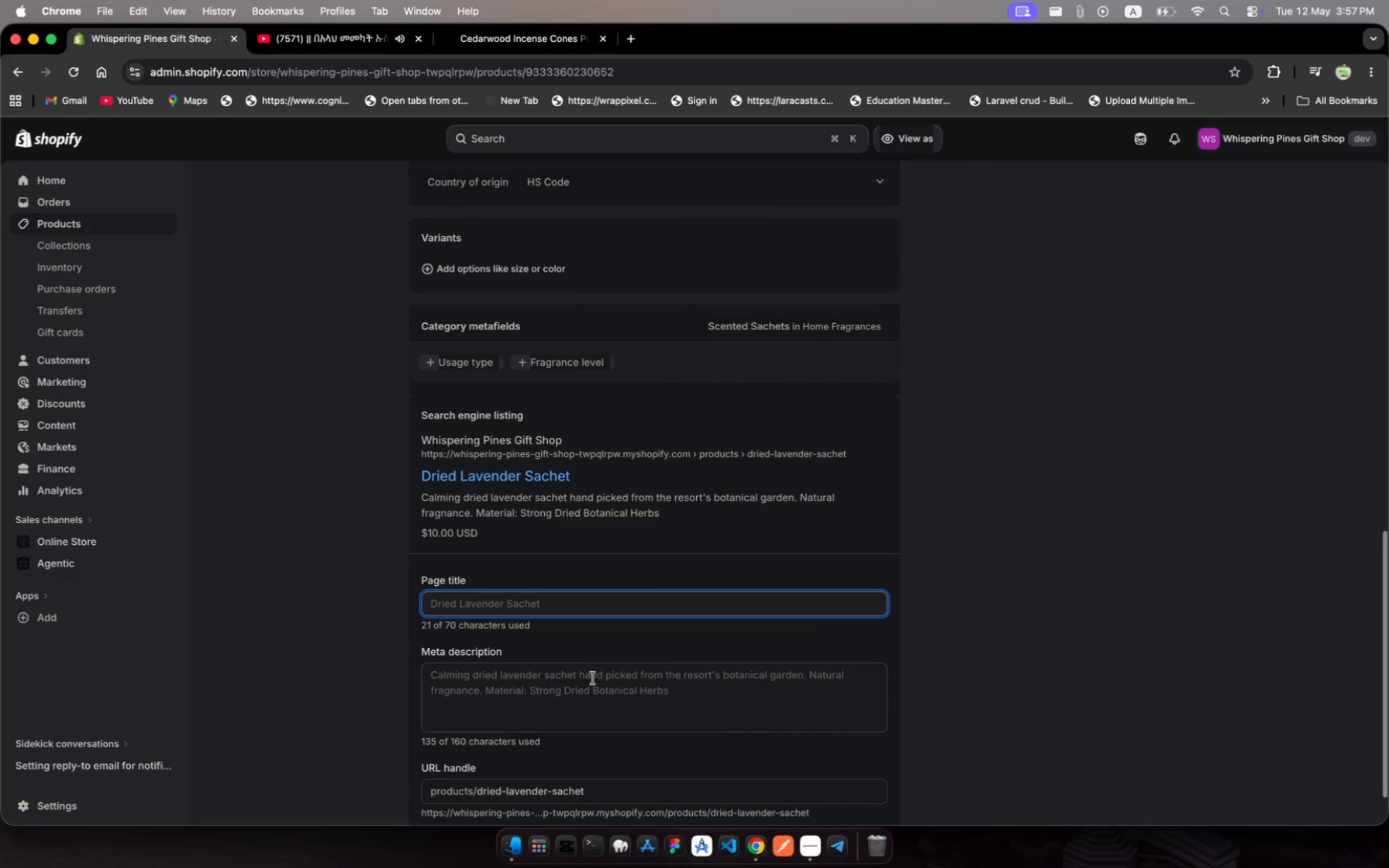 
left_click([577, 670])
 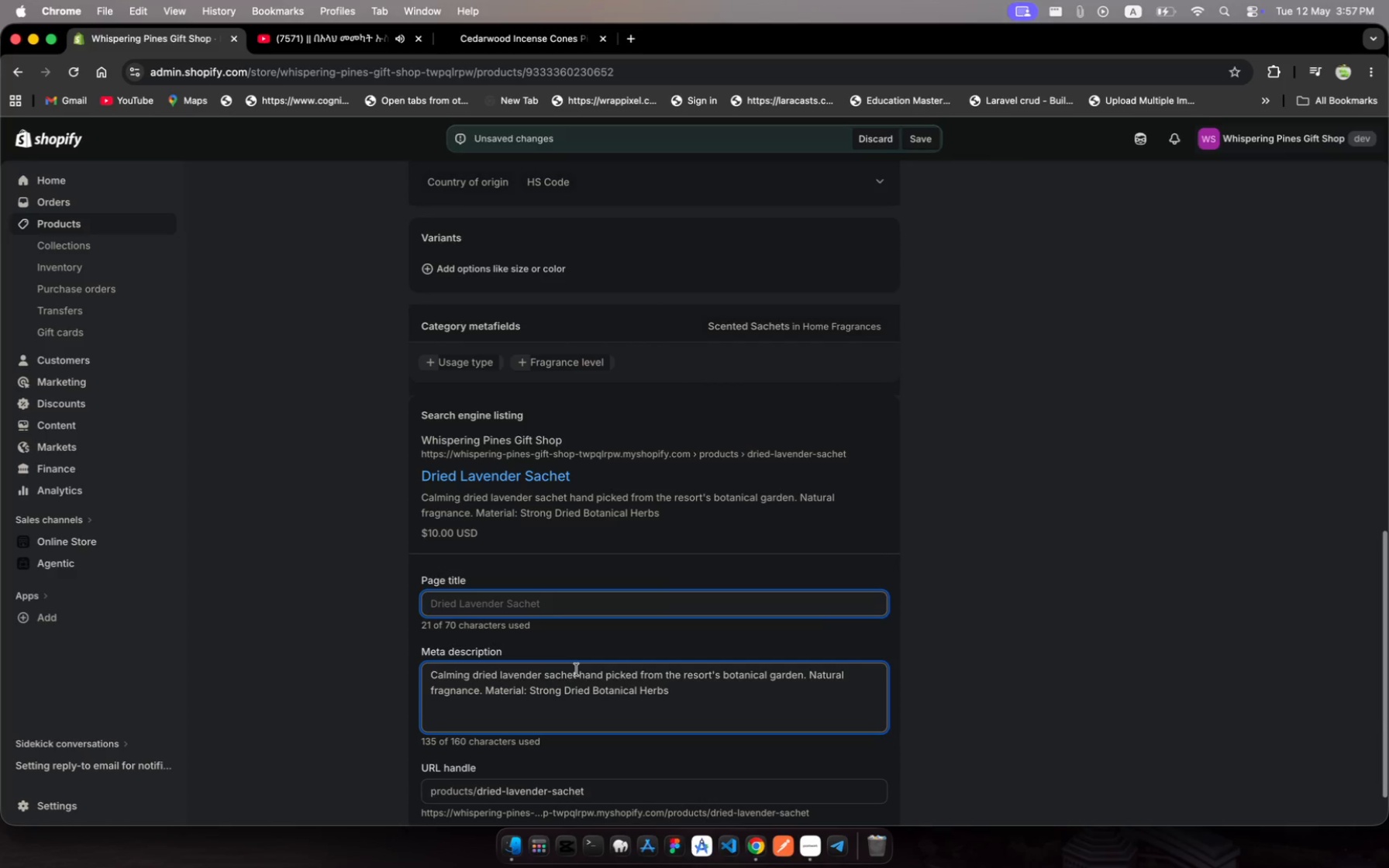 
key(Meta+A)
 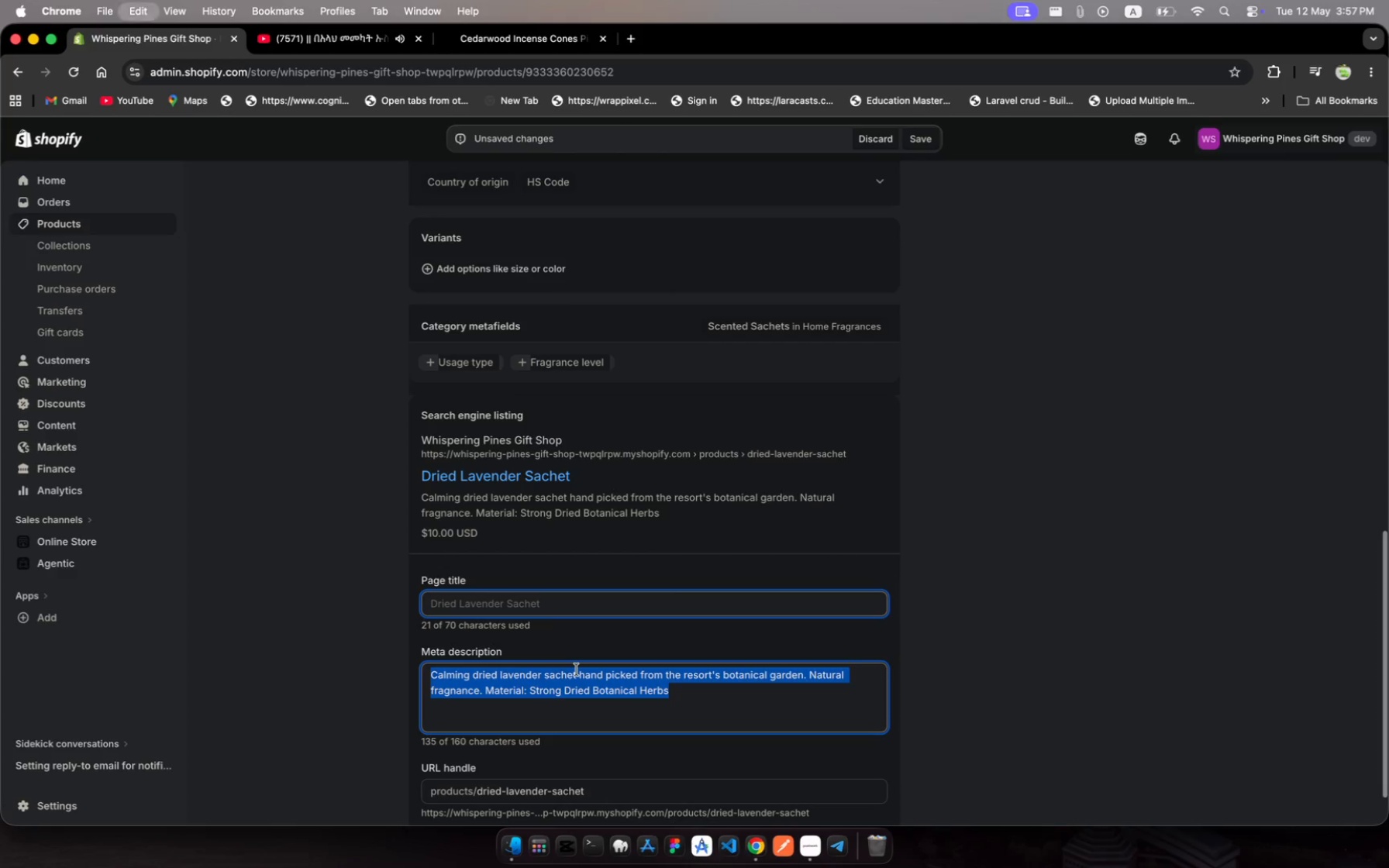 
key(Meta+V)
 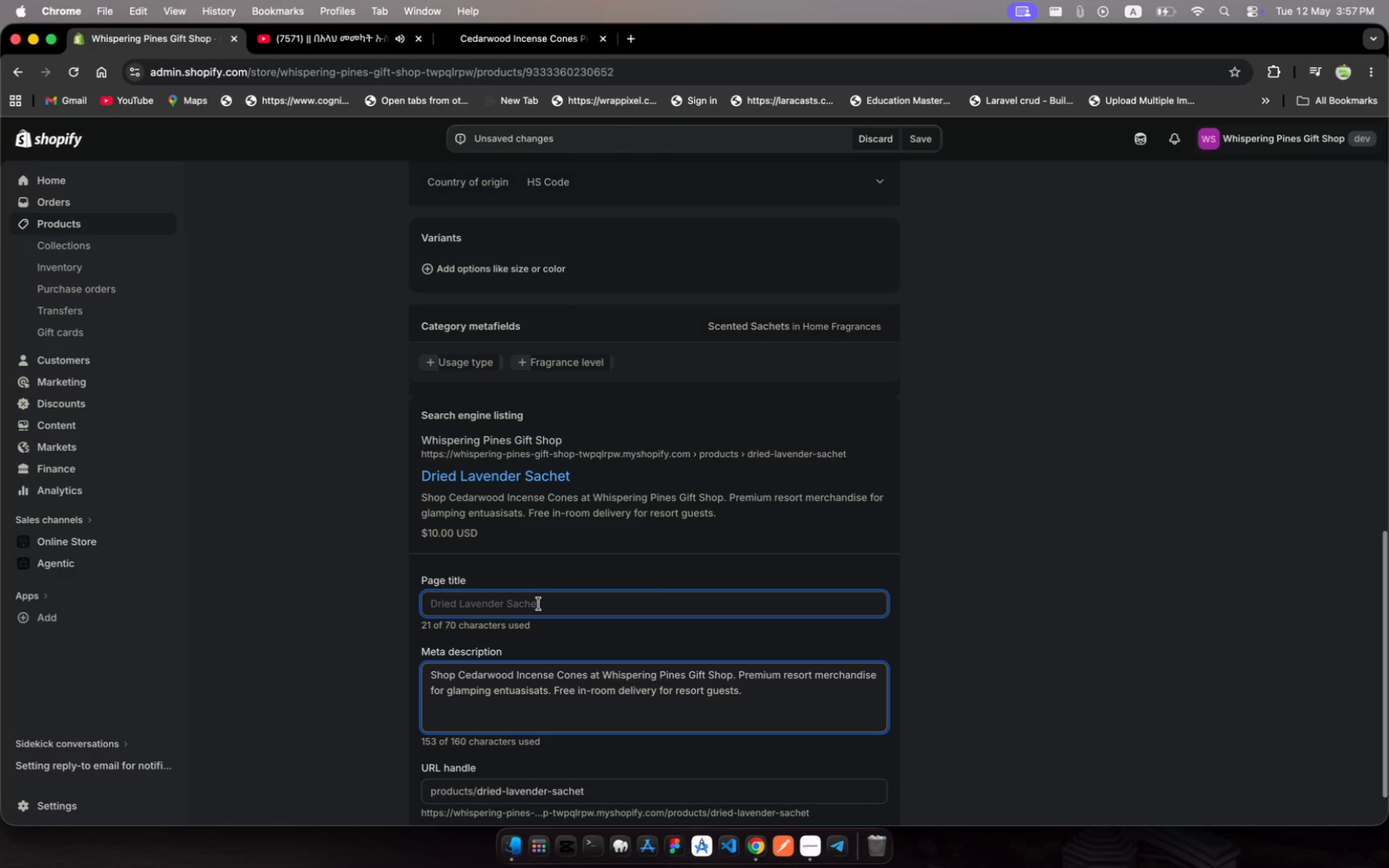 
left_click([546, 601])
 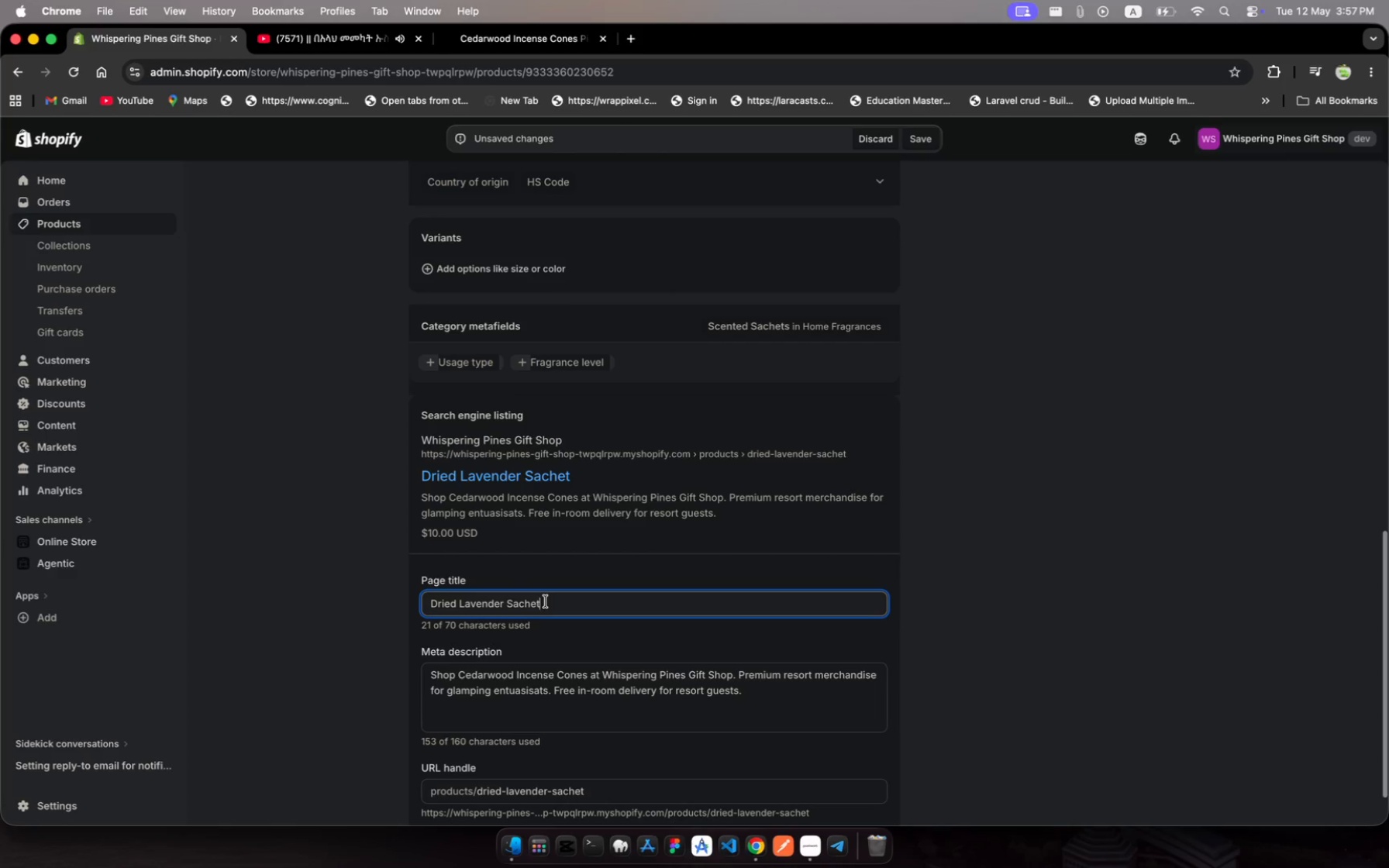 
left_click_drag(start_coordinate=[546, 601], to_coordinate=[460, 588])
 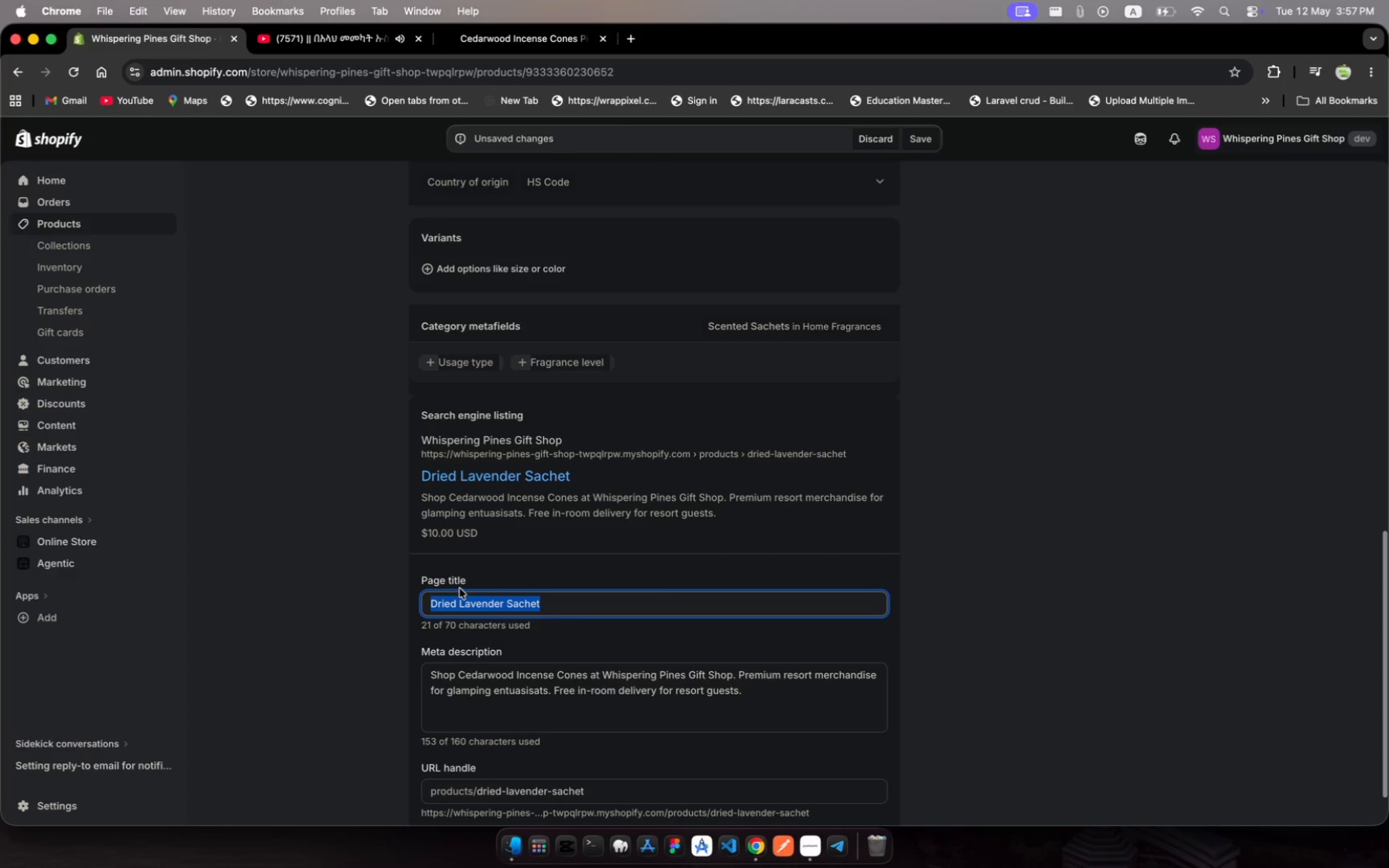 
key(Meta+C)
 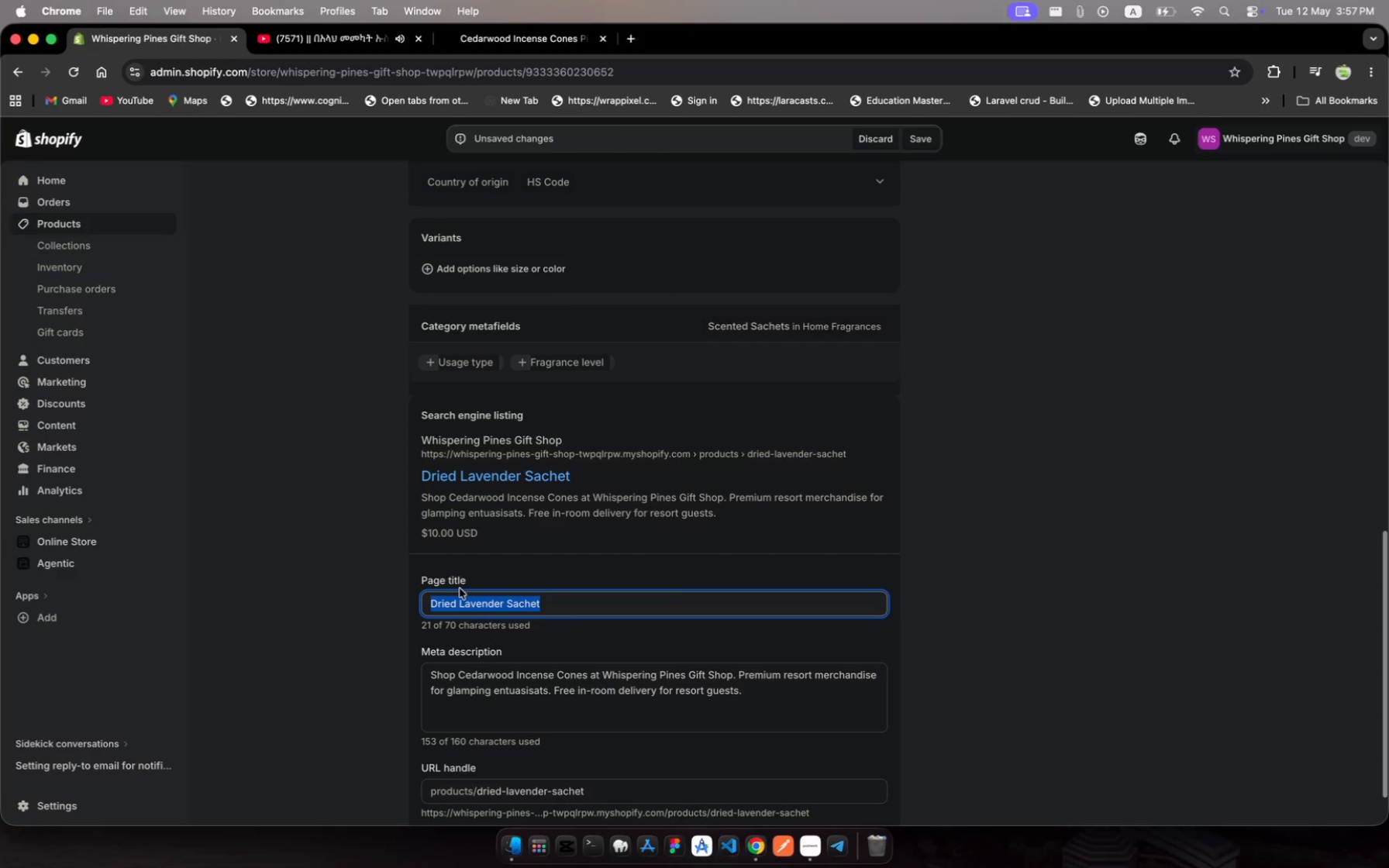 
key(Meta+C)
 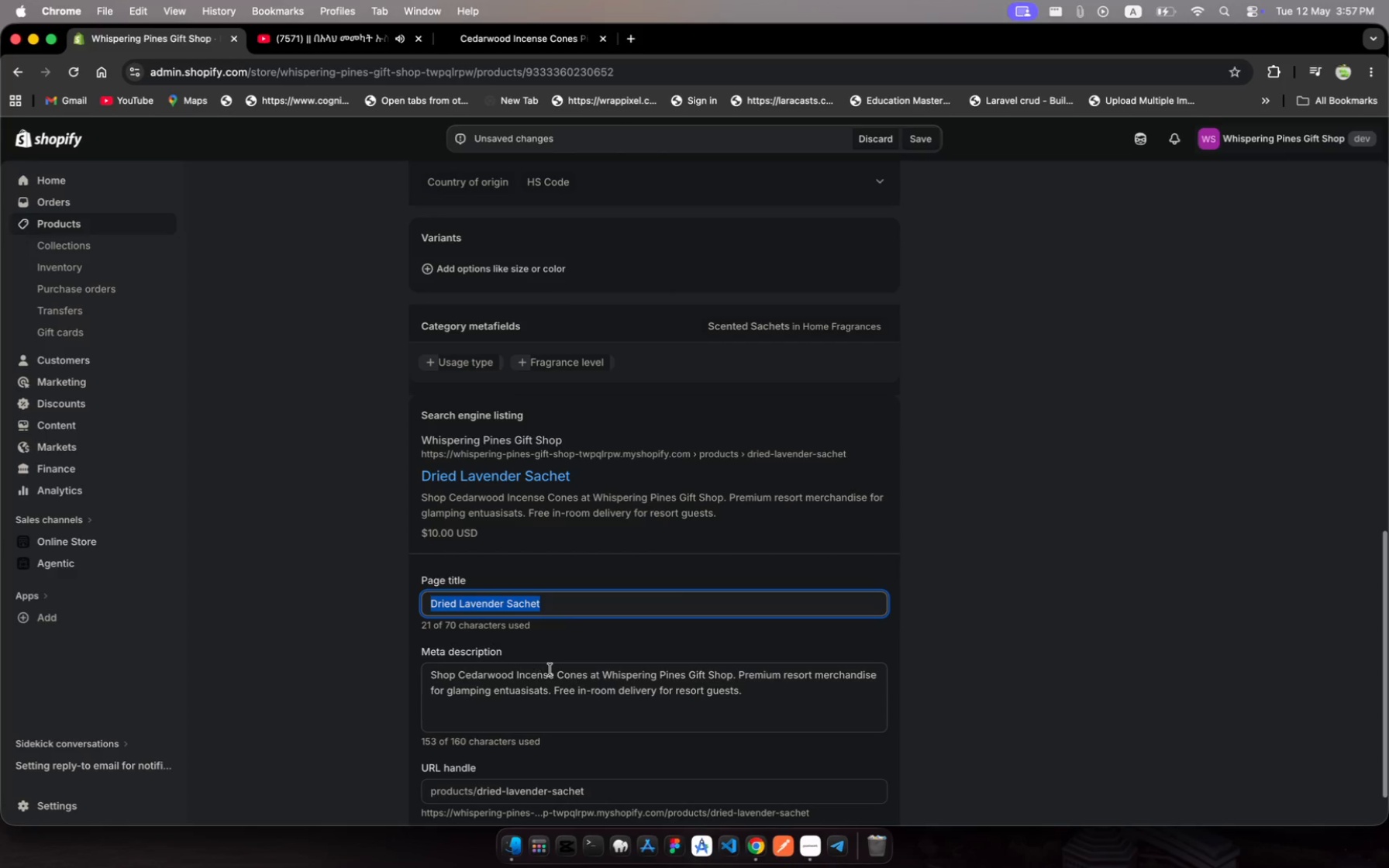 
left_click([585, 673])
 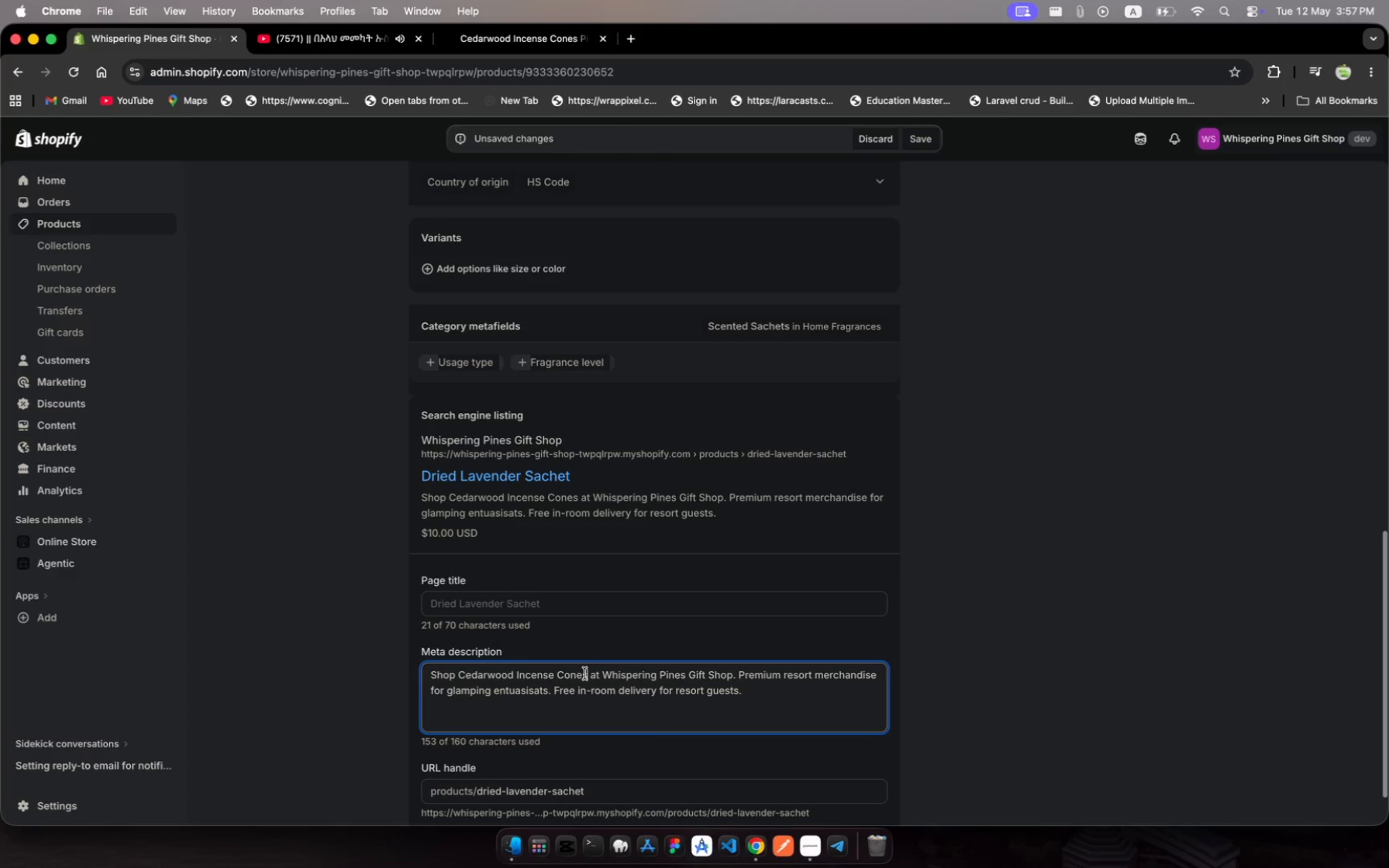 
left_click_drag(start_coordinate=[585, 673], to_coordinate=[458, 673])
 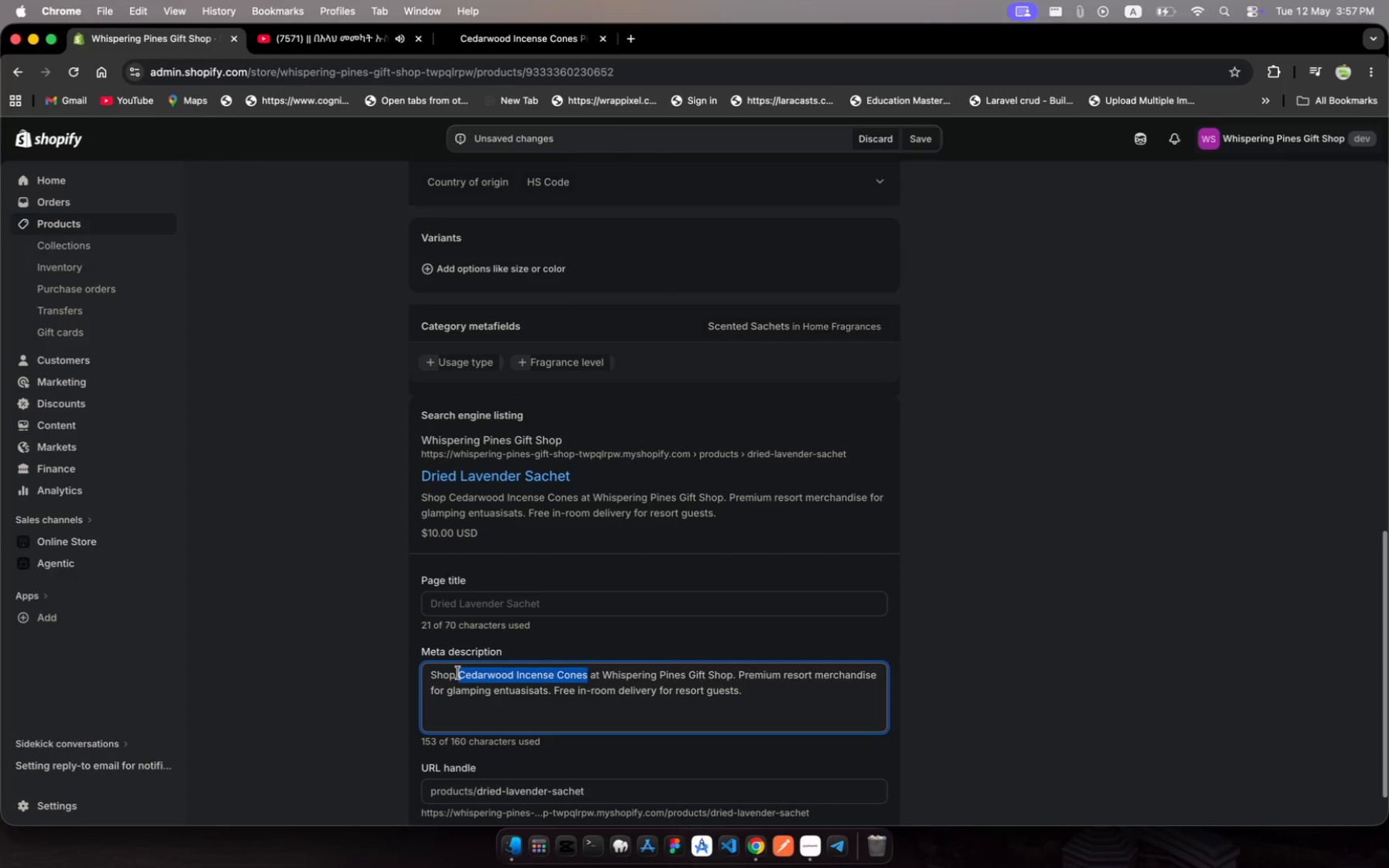 
key(Meta+V)
 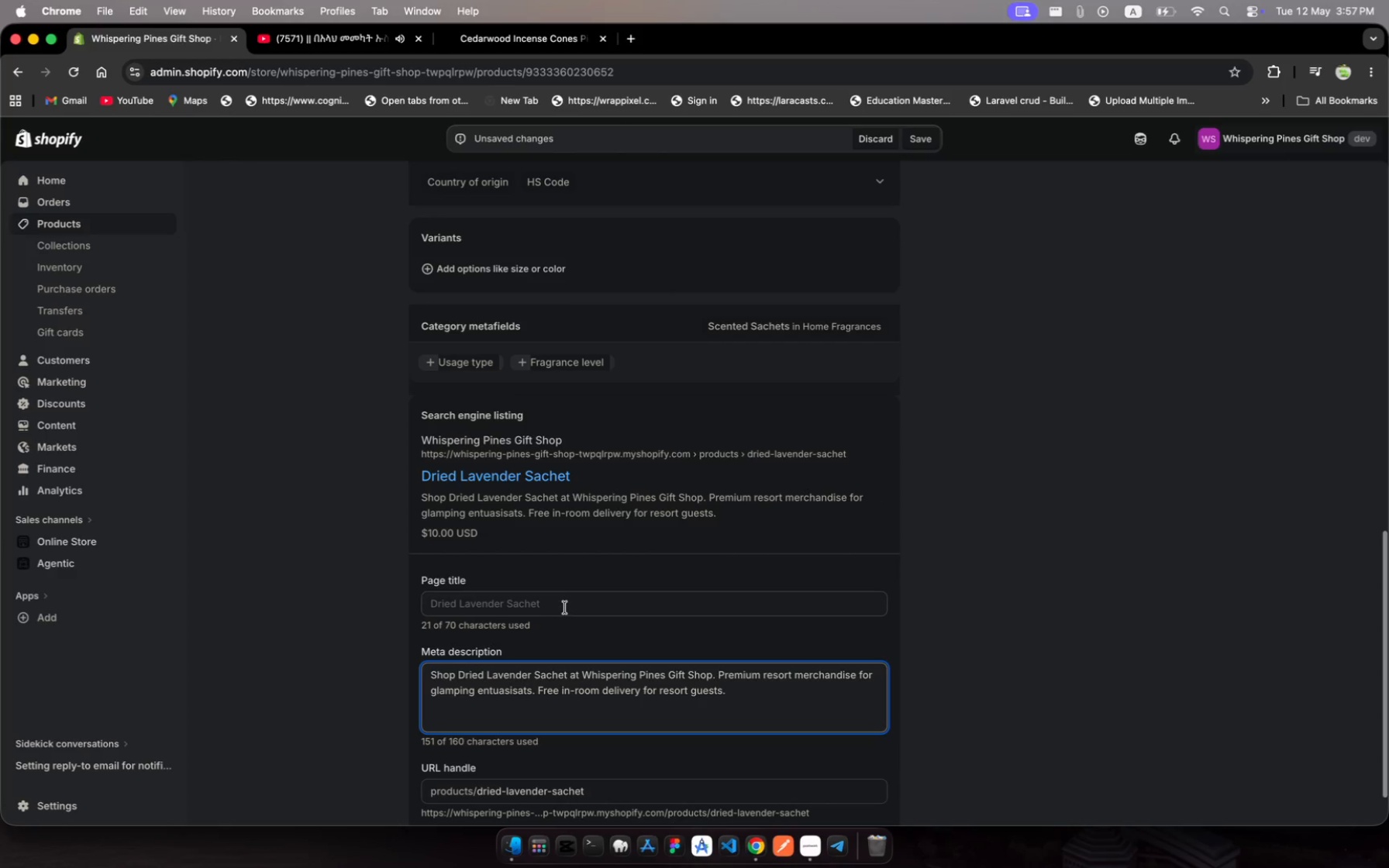 
left_click([565, 608])
 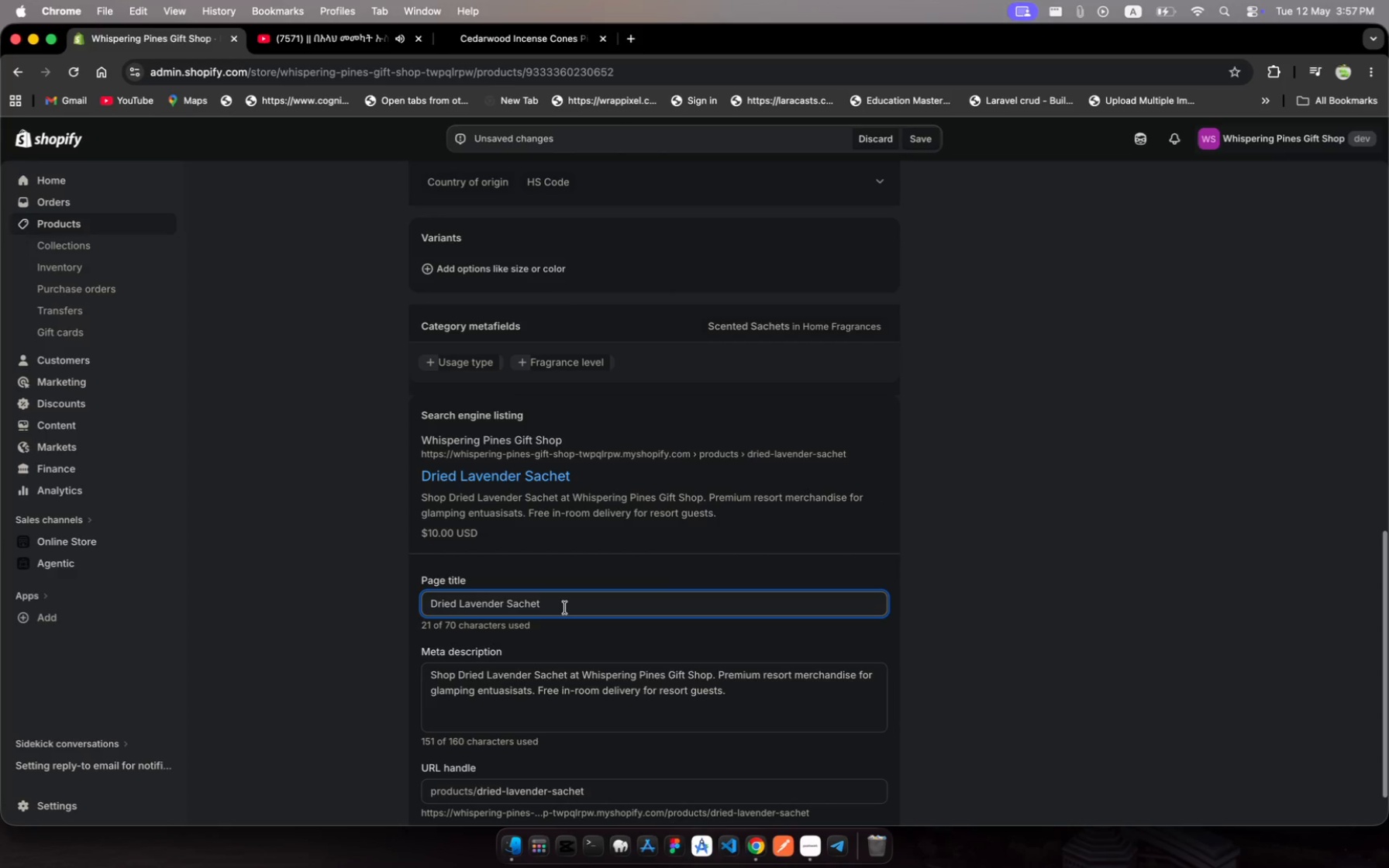 
type( | Whispering Pines Gift Shop)
 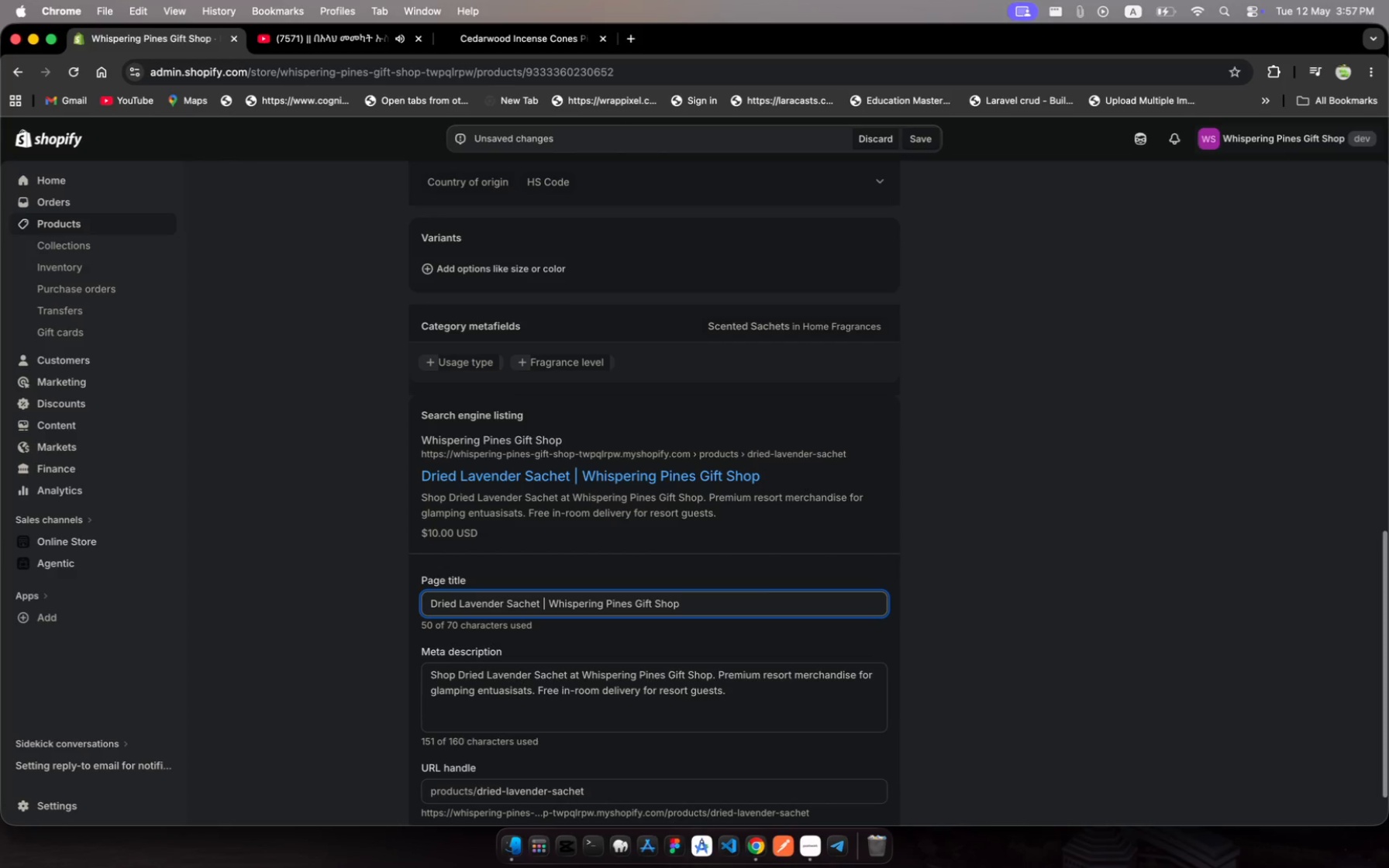 
key(Meta+A)
 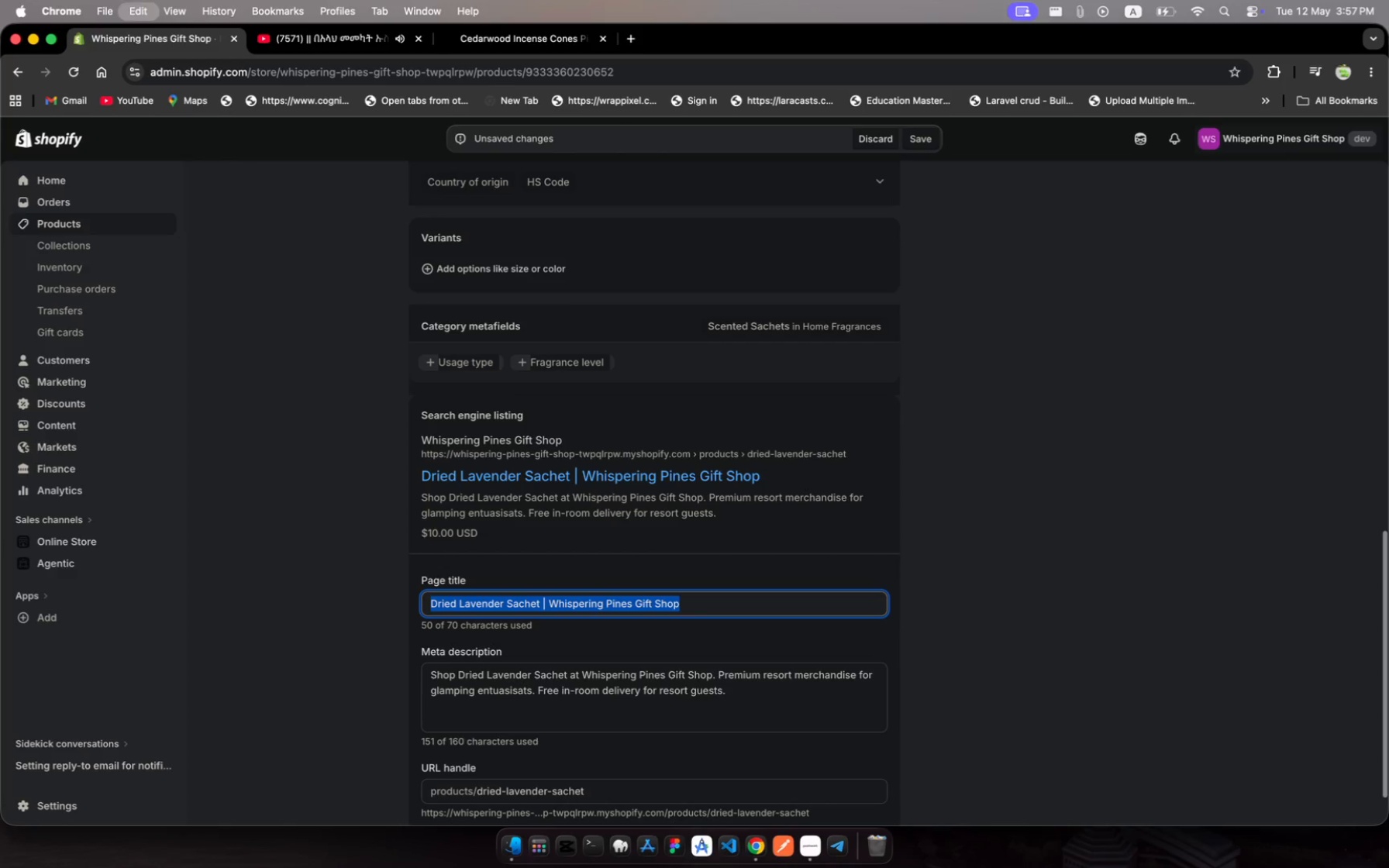 
key(Meta+C)
 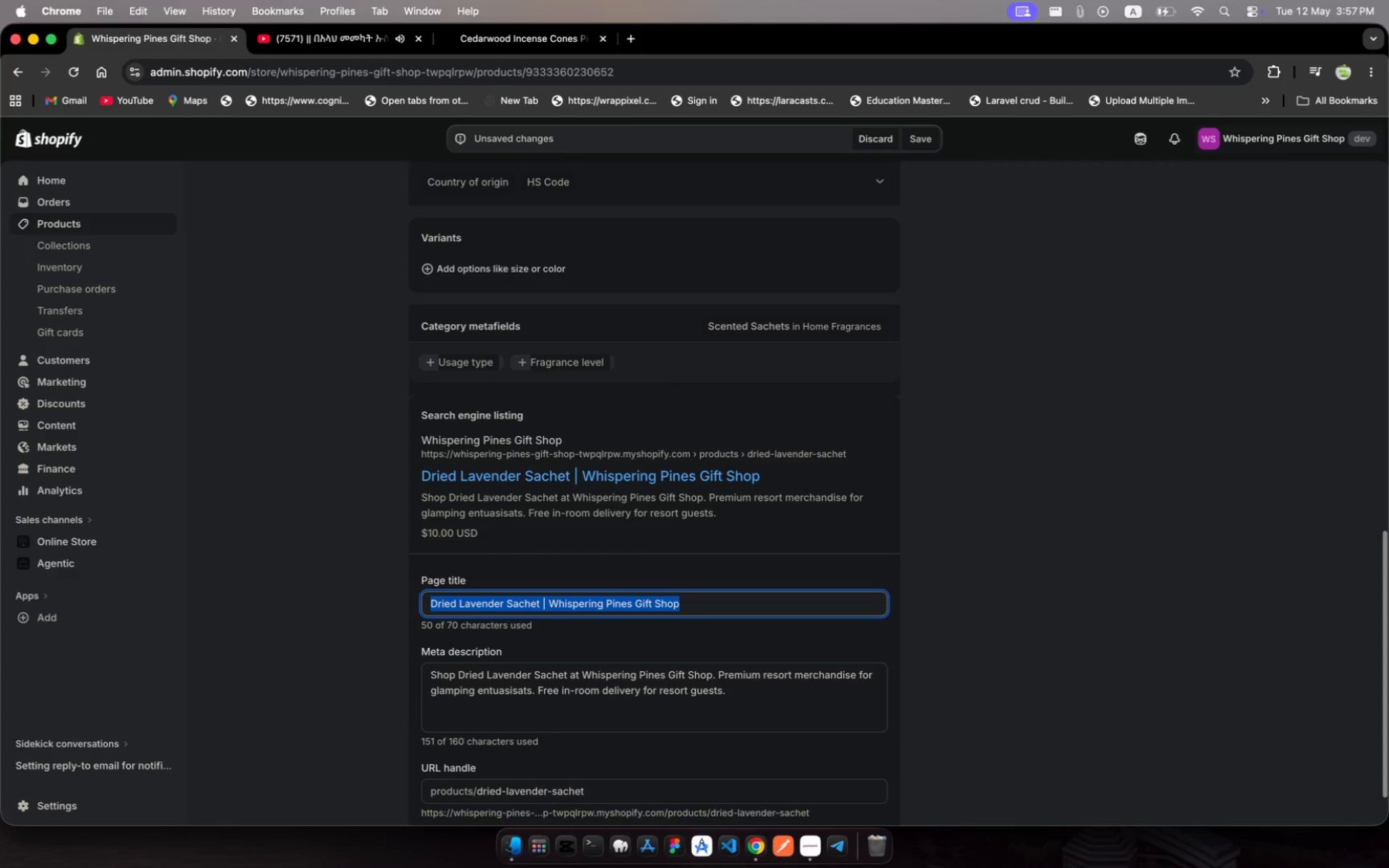 
scroll: coordinate [565, 608], scroll_direction: up, amount: 391.0
 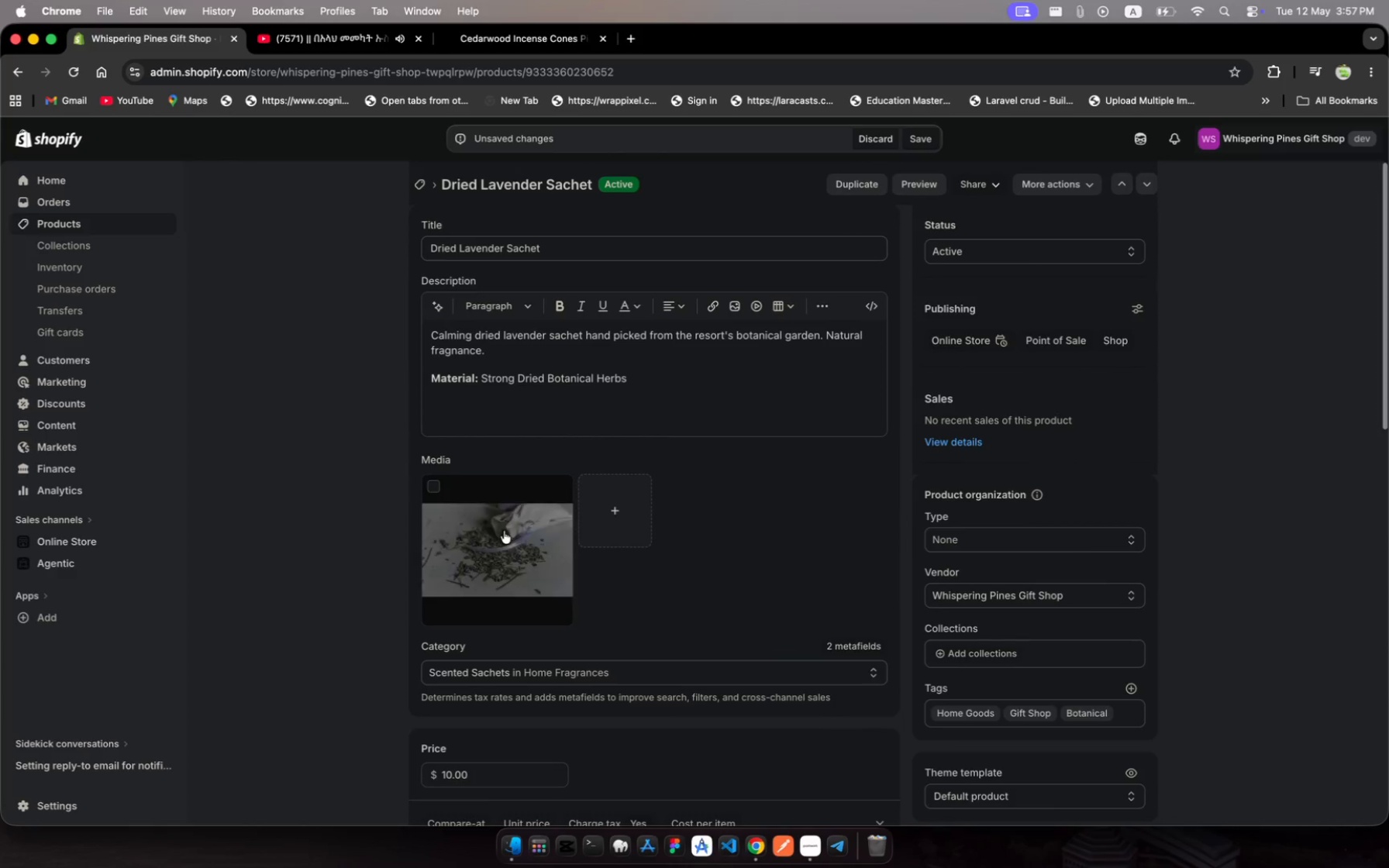 
left_click([499, 534])
 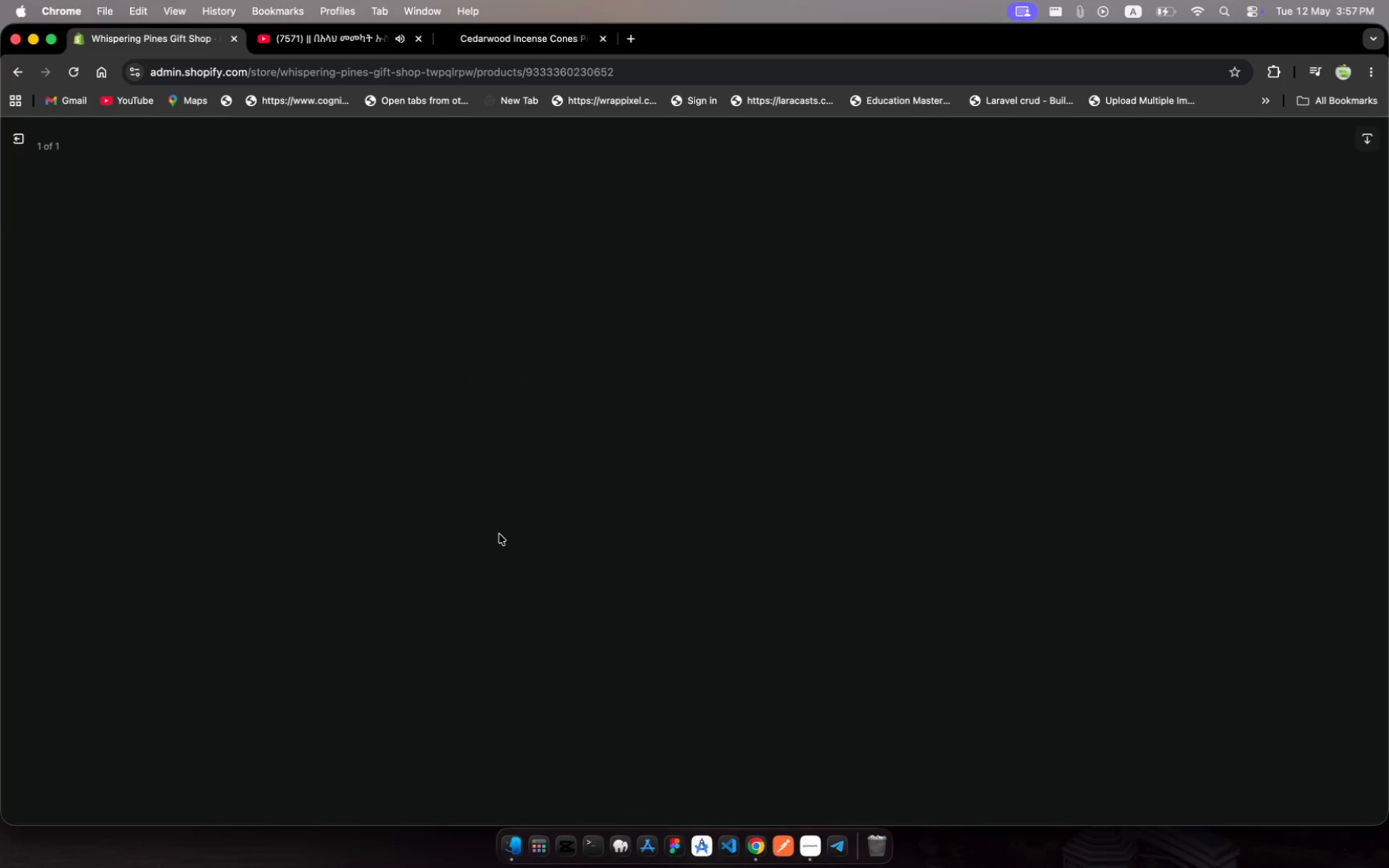 
wait(9.84)
 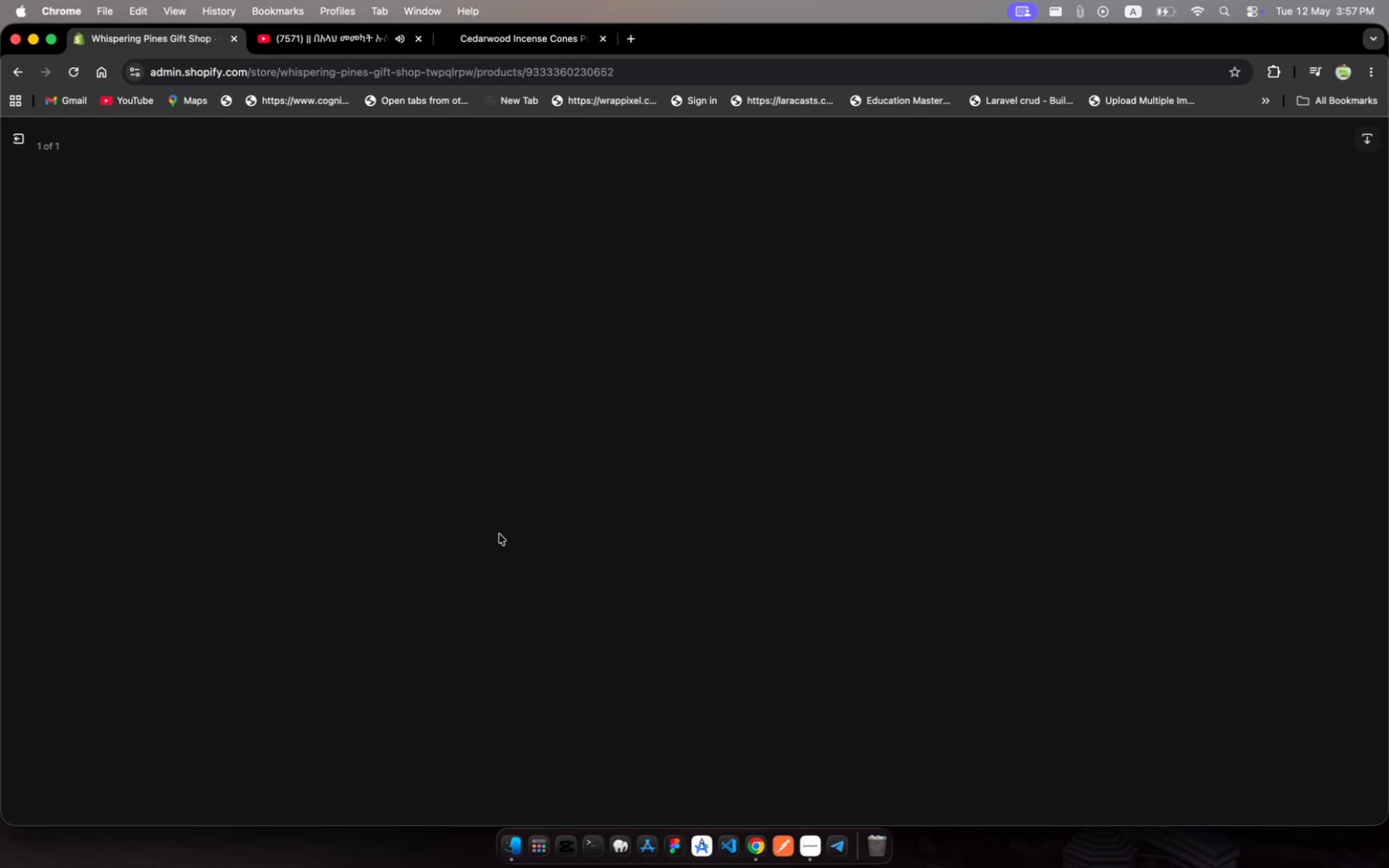 
left_click([812, 835])